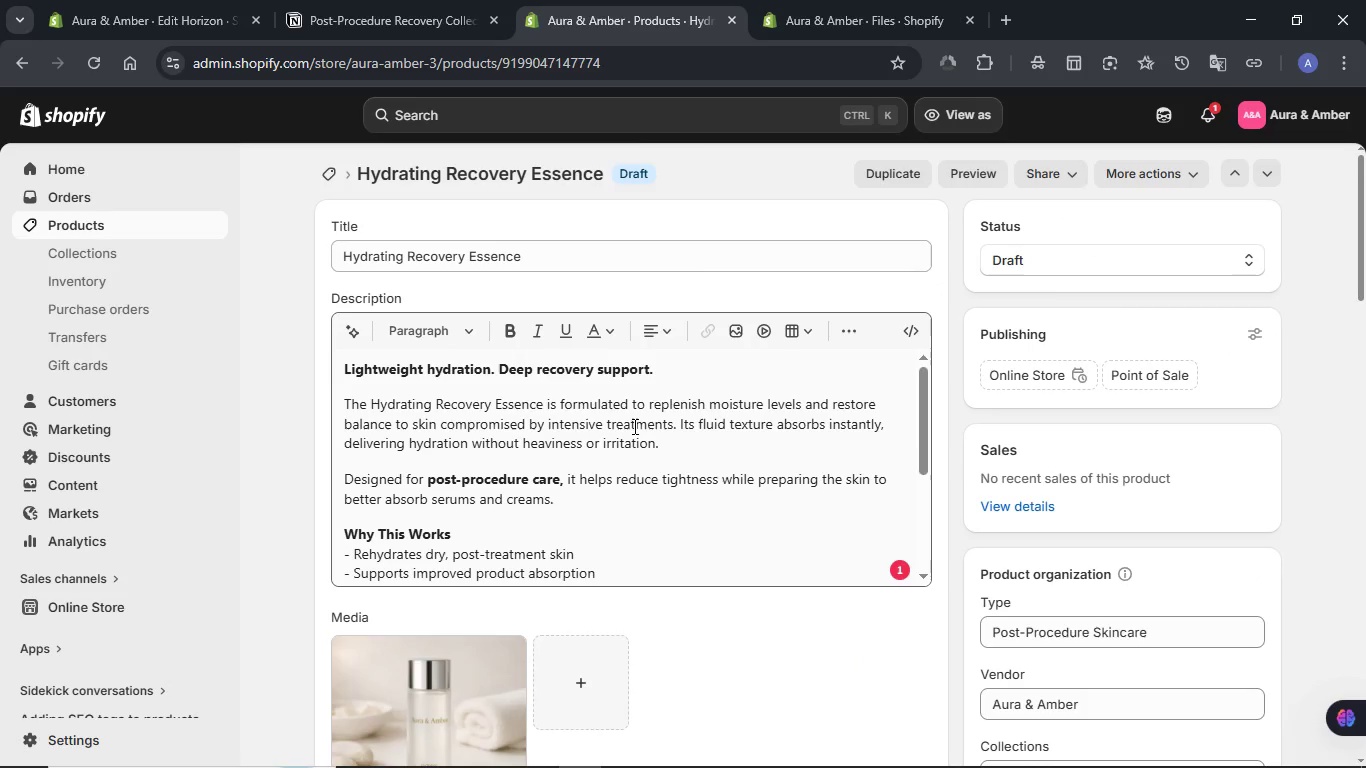 
scroll: coordinate [908, 355], scroll_direction: down, amount: 3.0
 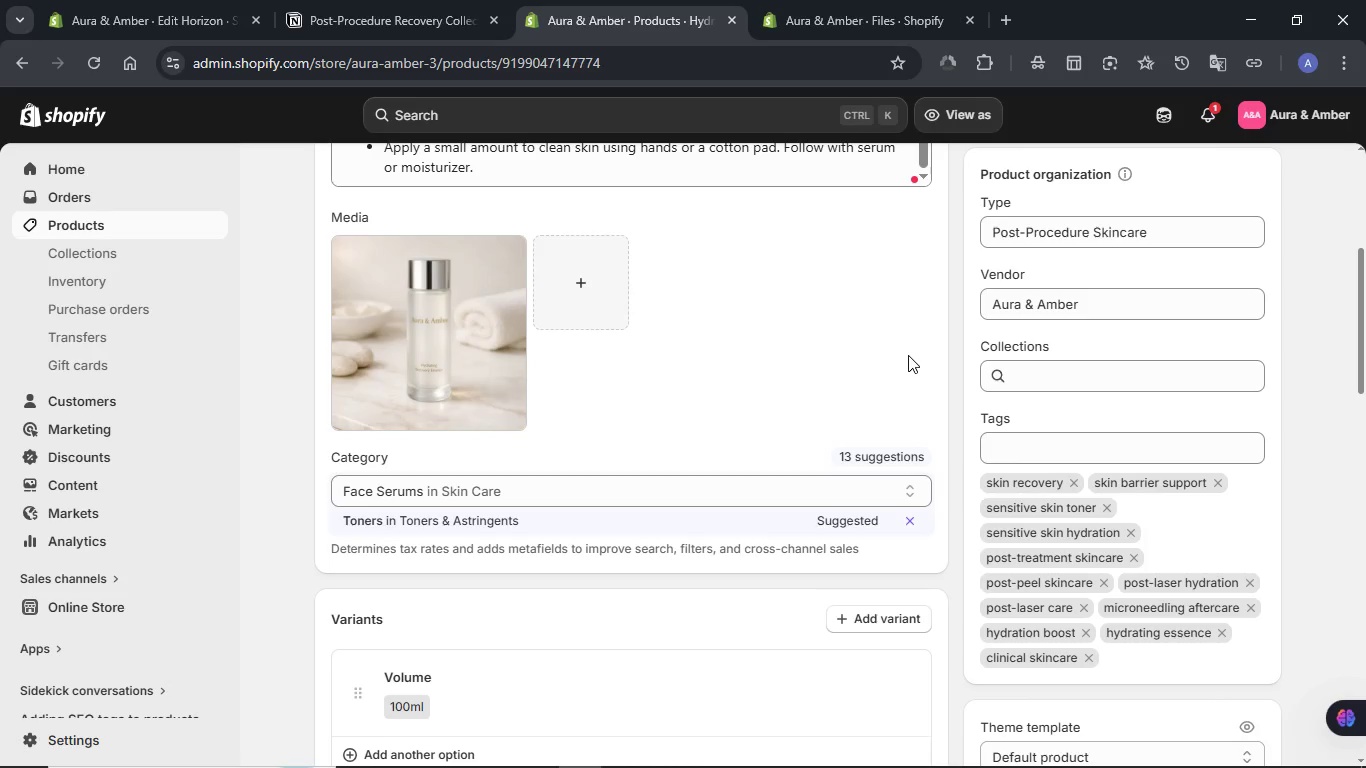 
wait(5.7)
 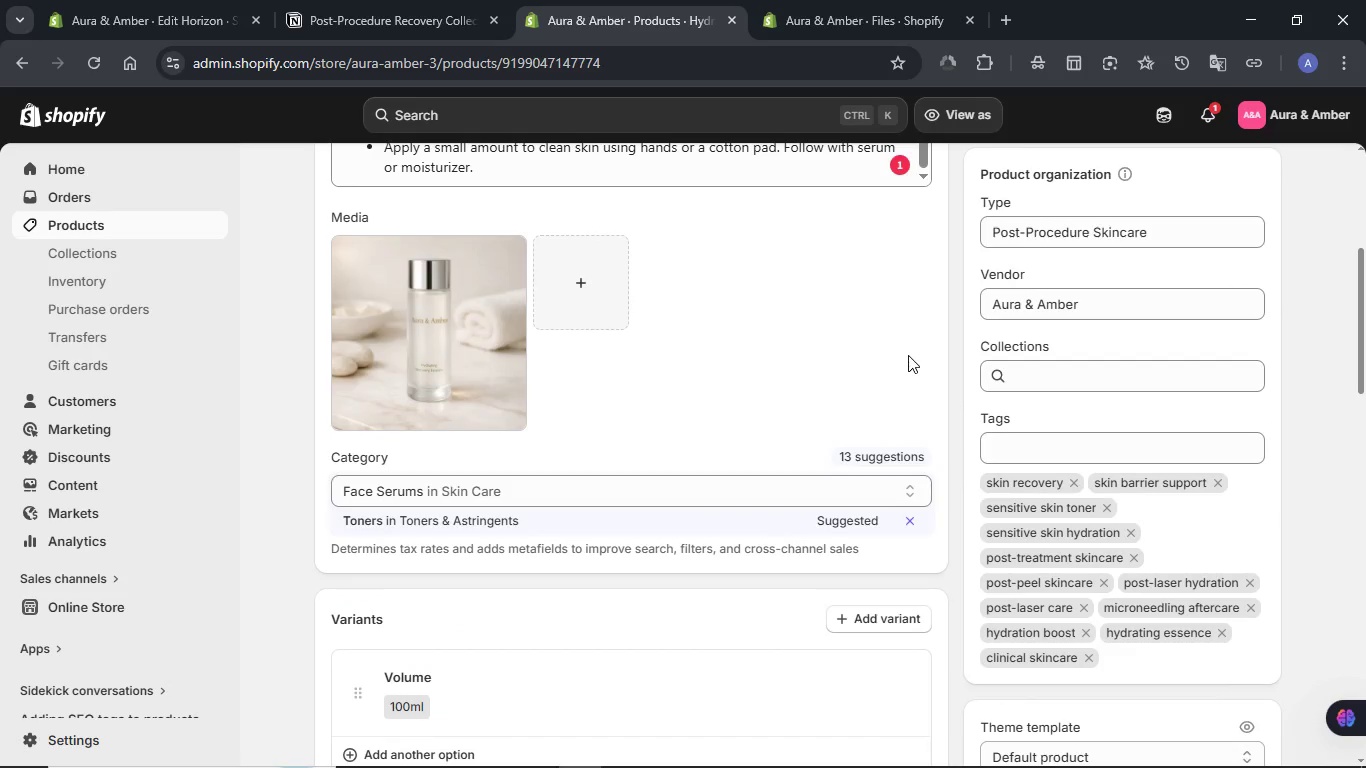 
scroll: coordinate [908, 355], scroll_direction: down, amount: 3.0
 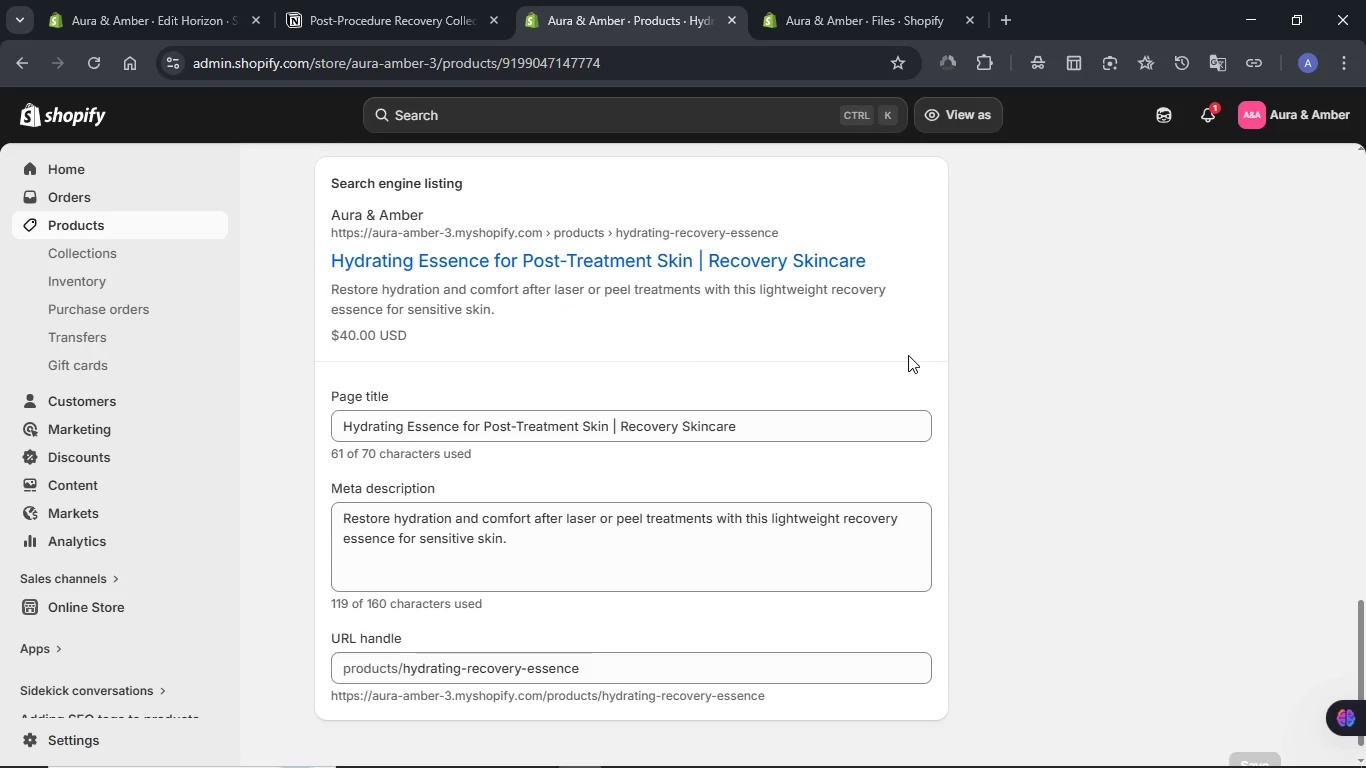 
scroll: coordinate [908, 355], scroll_direction: up, amount: 7.0
 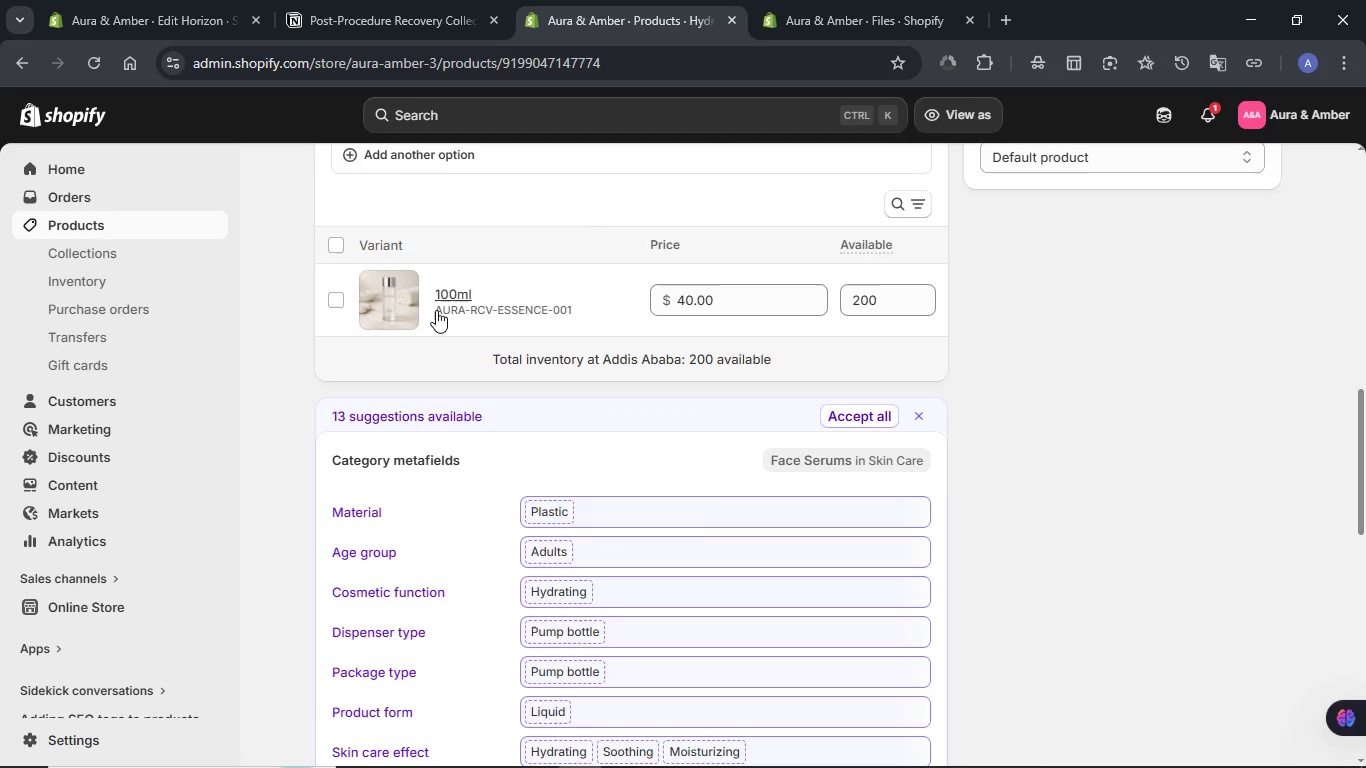 
left_click([443, 297])
 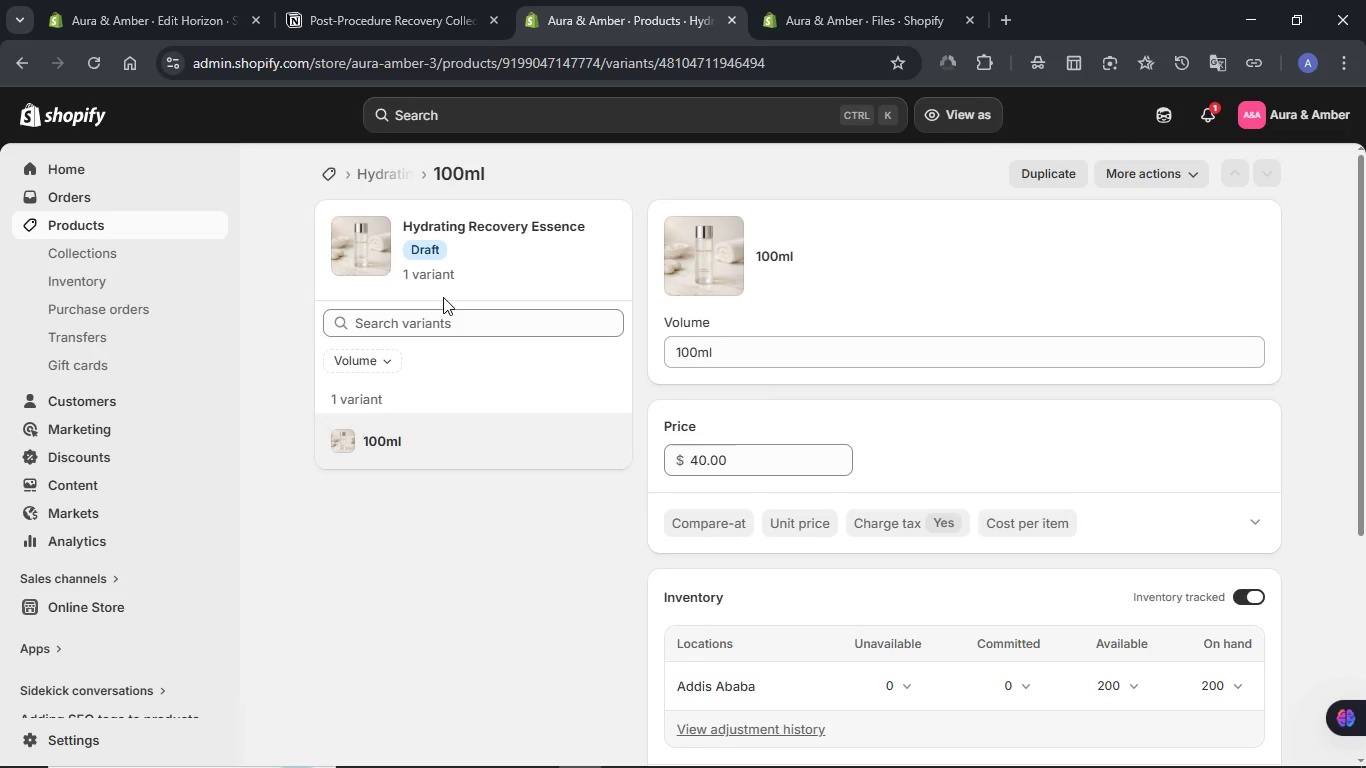 
wait(15.73)
 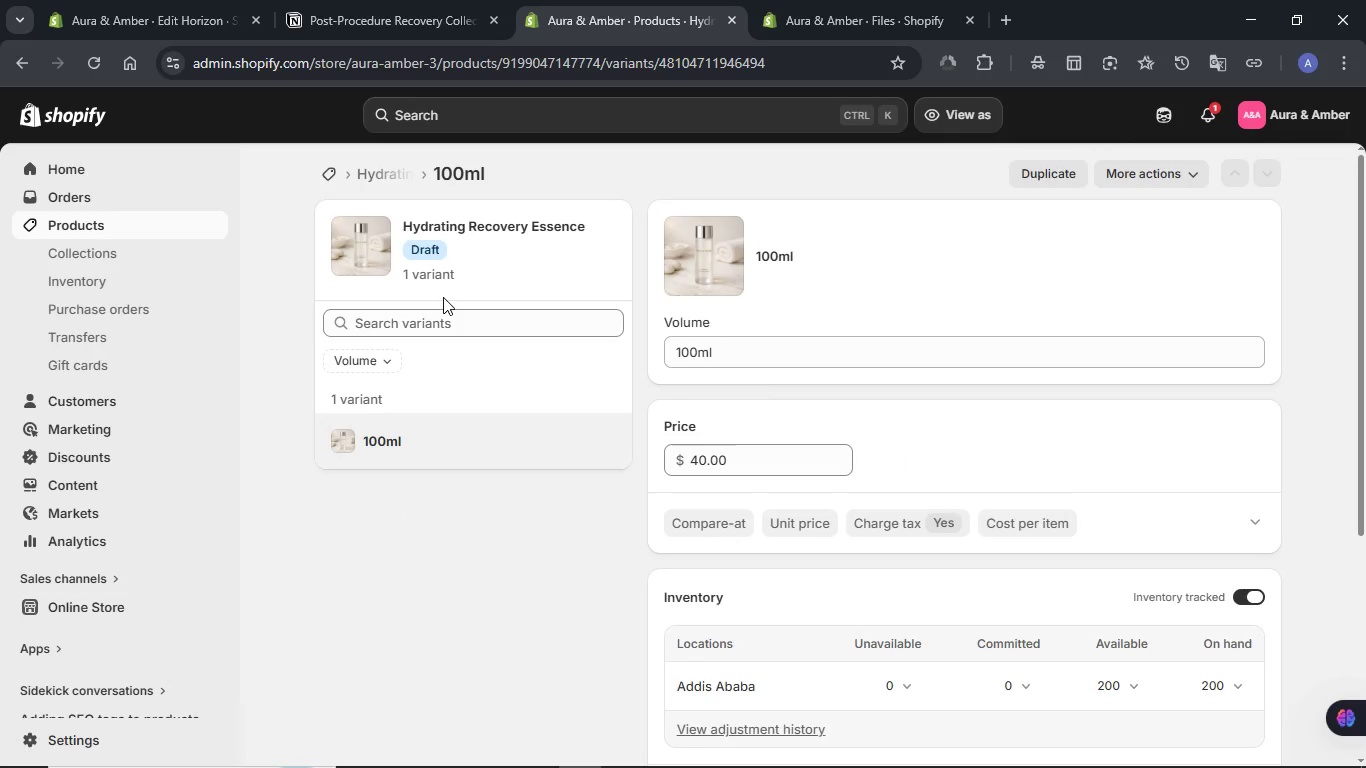 
scroll: coordinate [985, 293], scroll_direction: down, amount: 6.0
 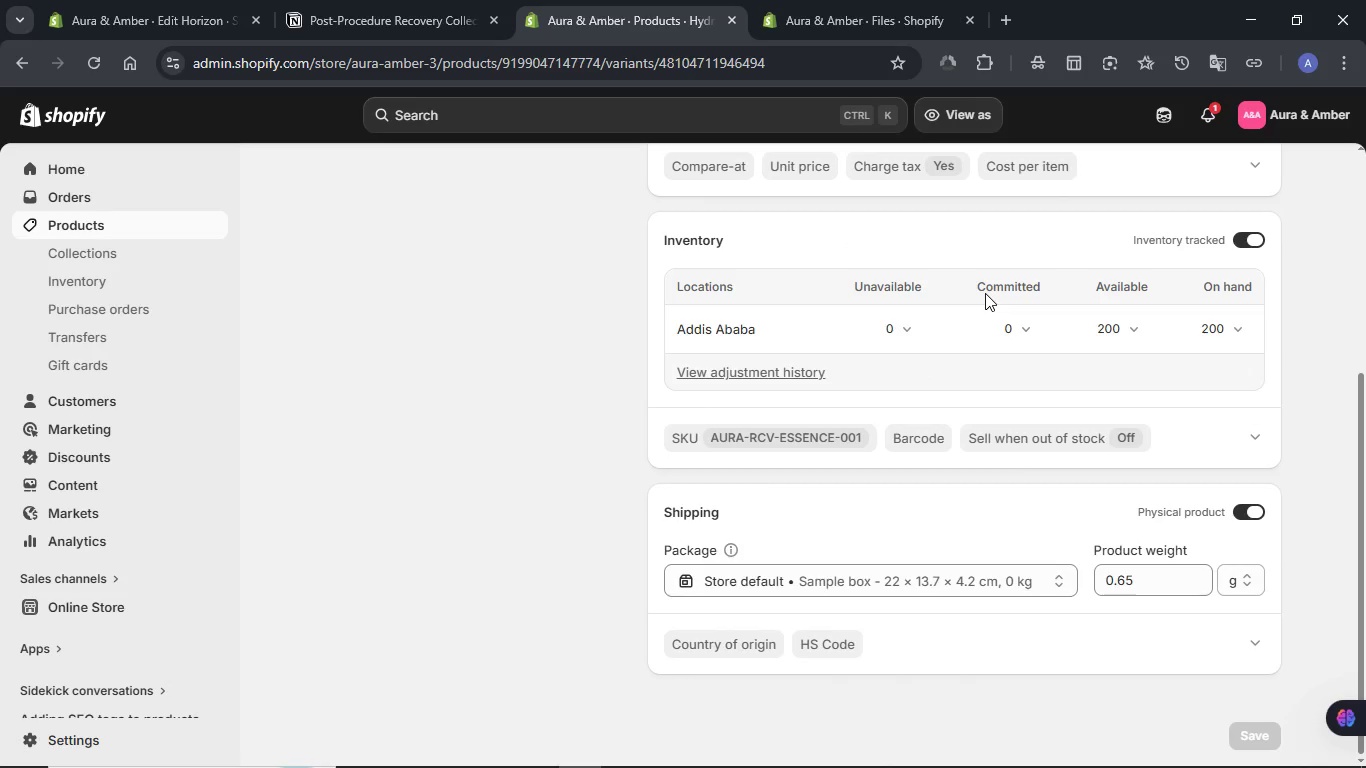 
scroll: coordinate [985, 293], scroll_direction: up, amount: 3.0
 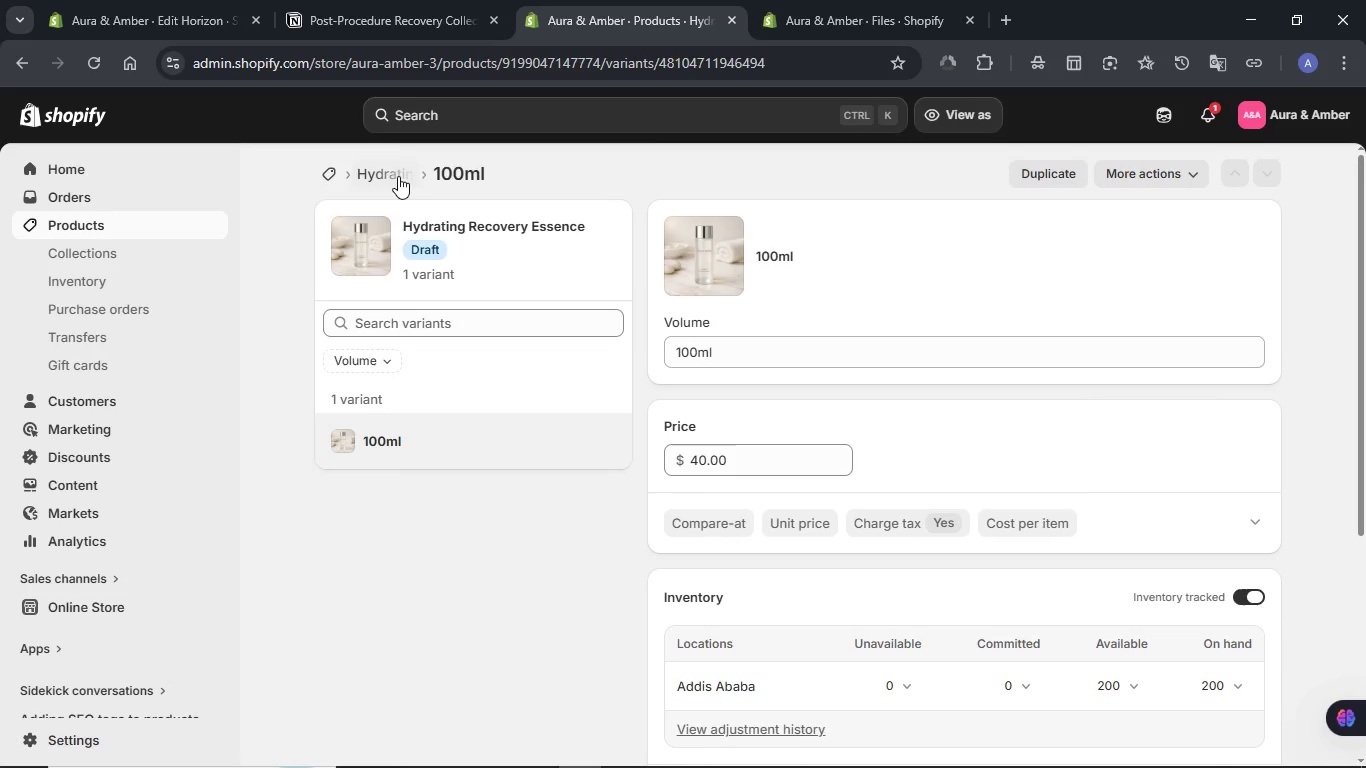 
left_click([398, 176])
 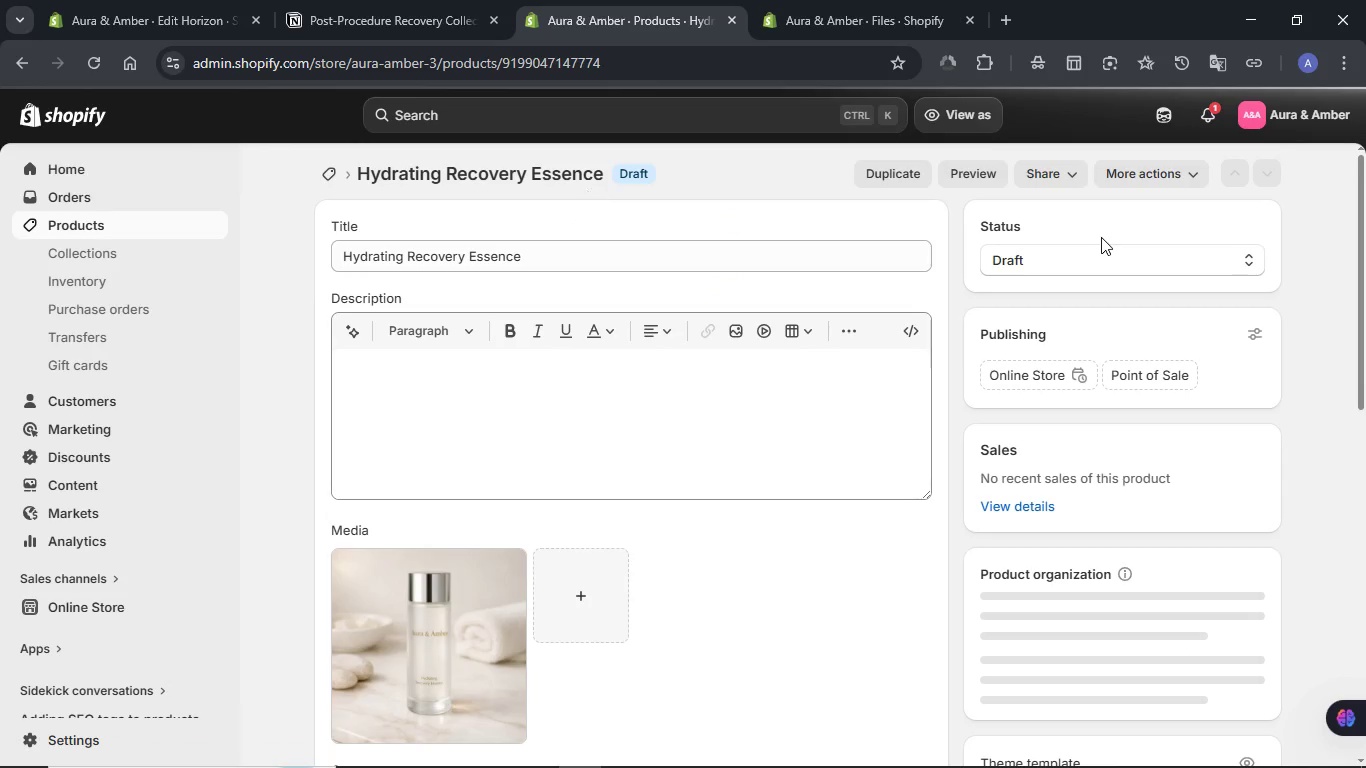 
wait(5.34)
 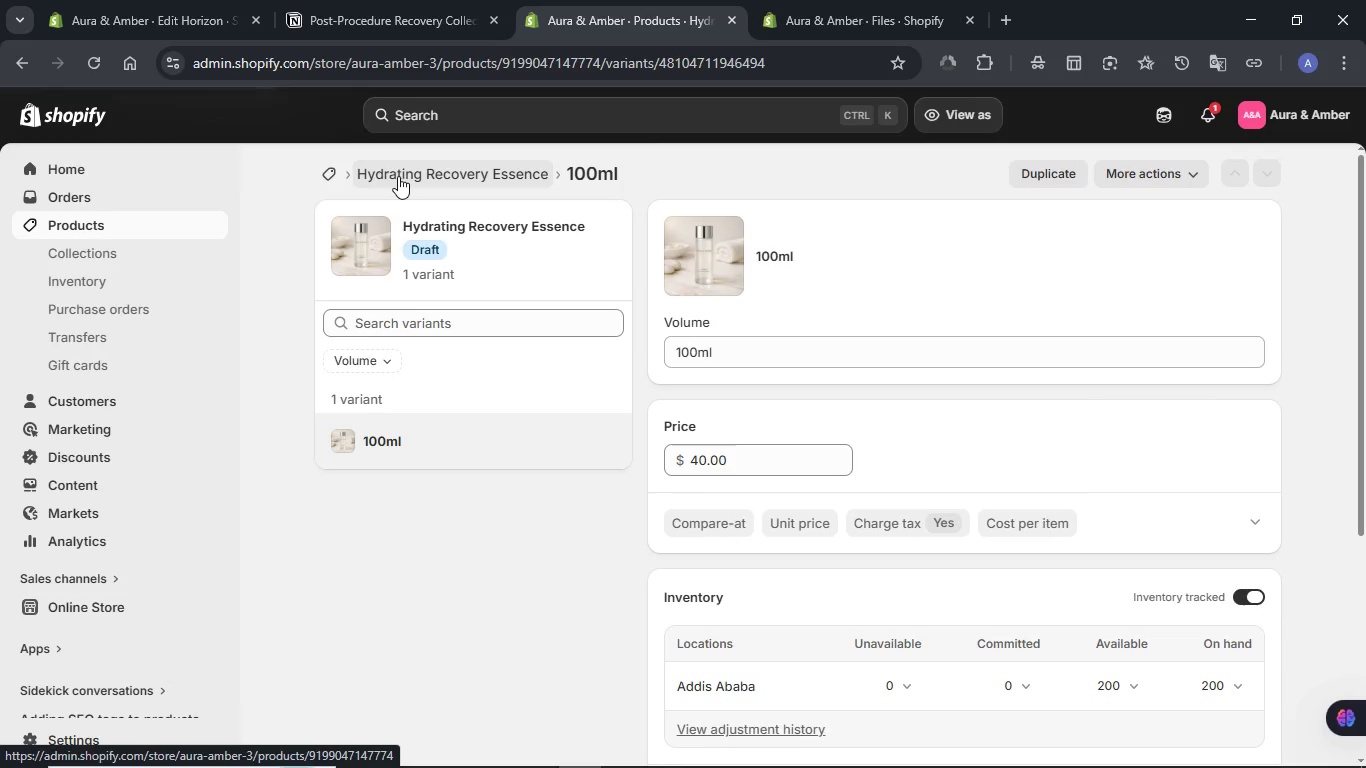 
left_click([1093, 264])
 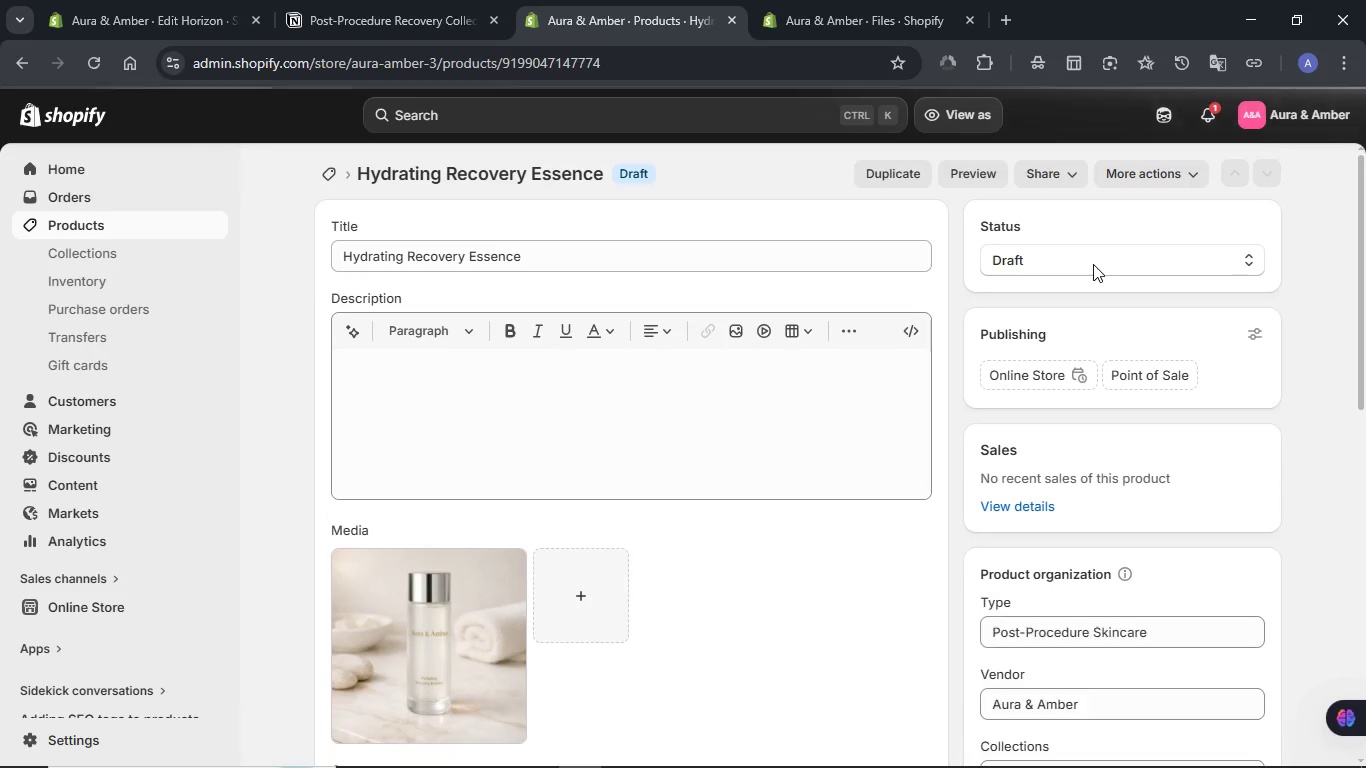 
left_click([1093, 264])
 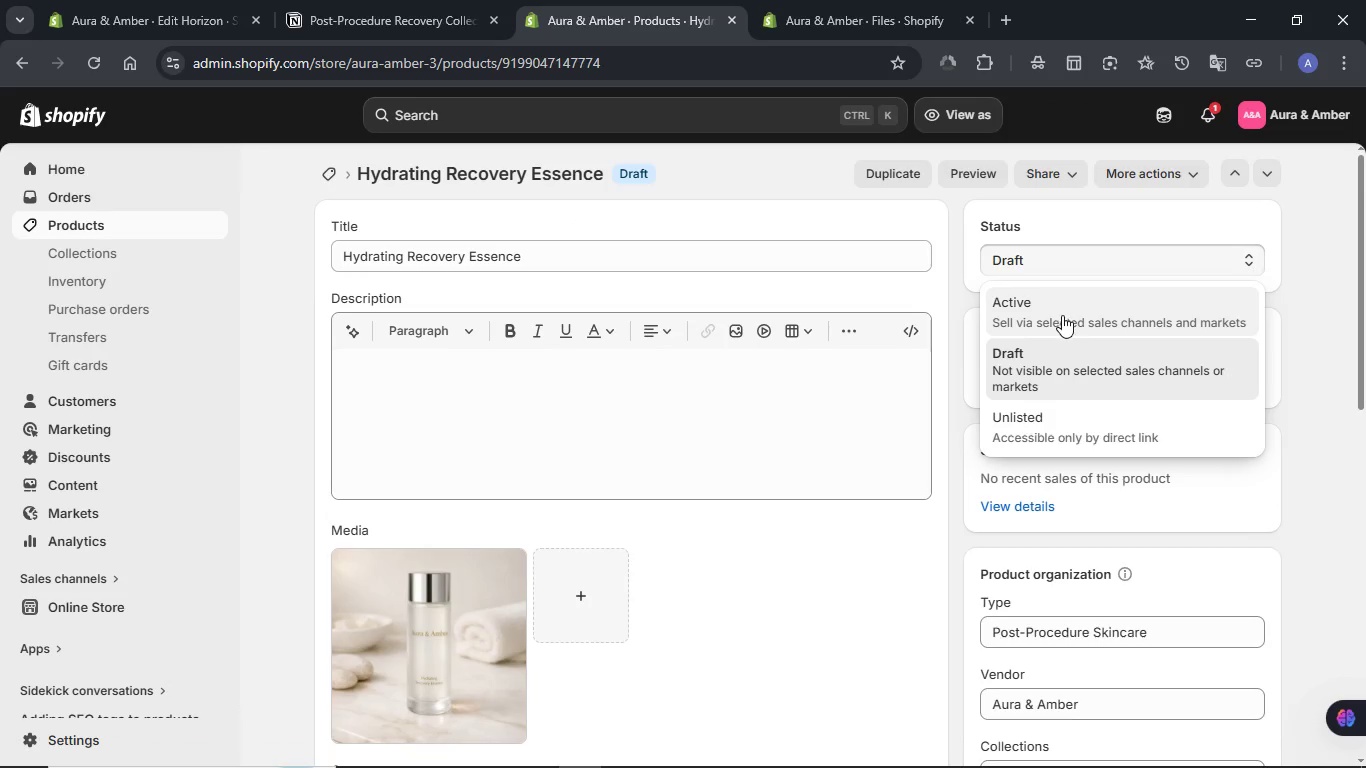 
left_click([1062, 315])
 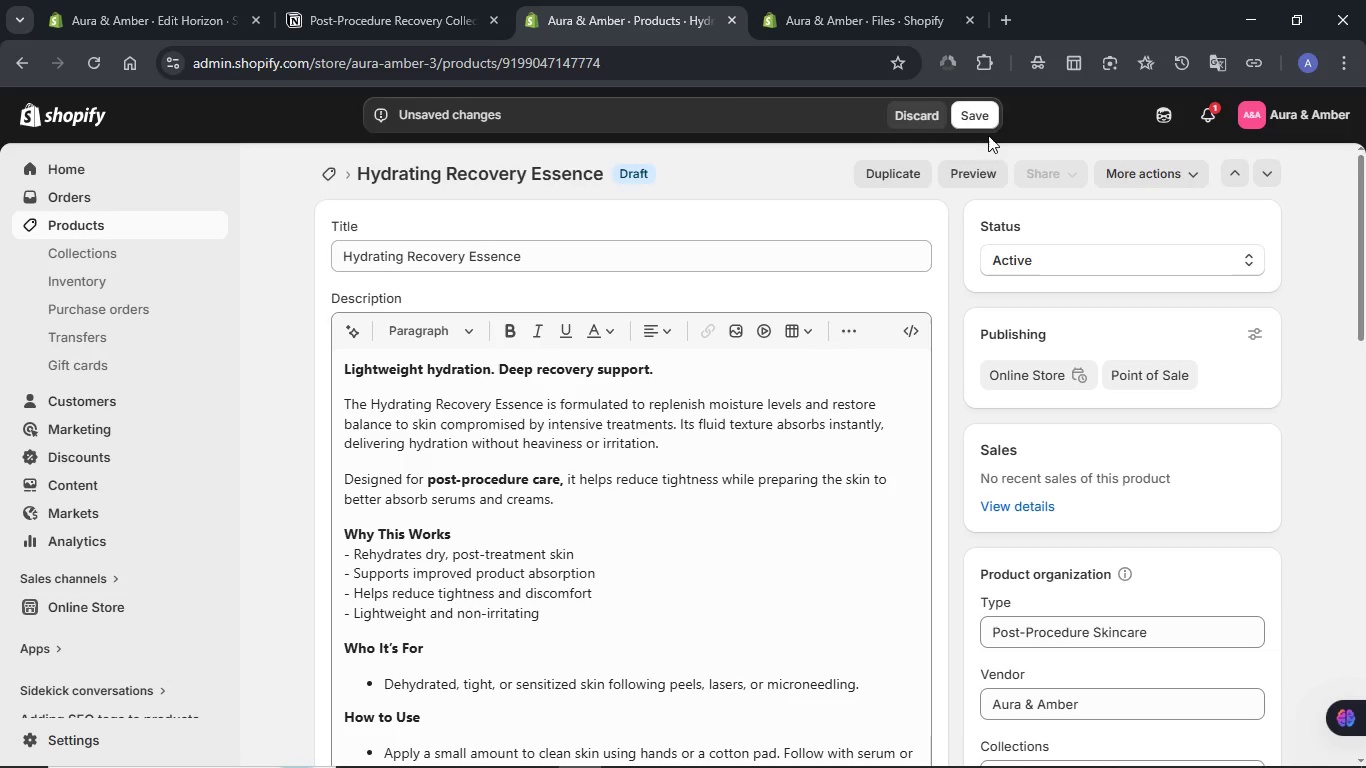 
left_click([984, 117])
 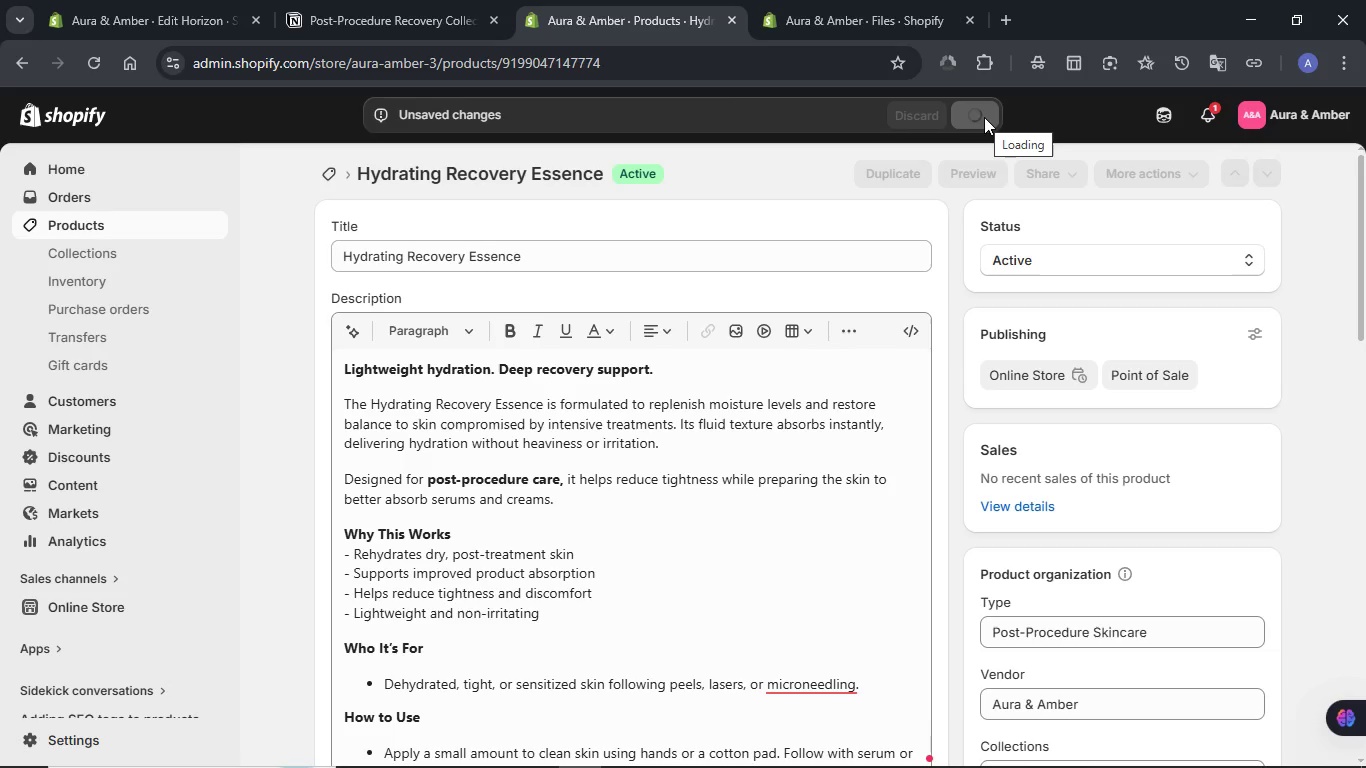 
wait(11.7)
 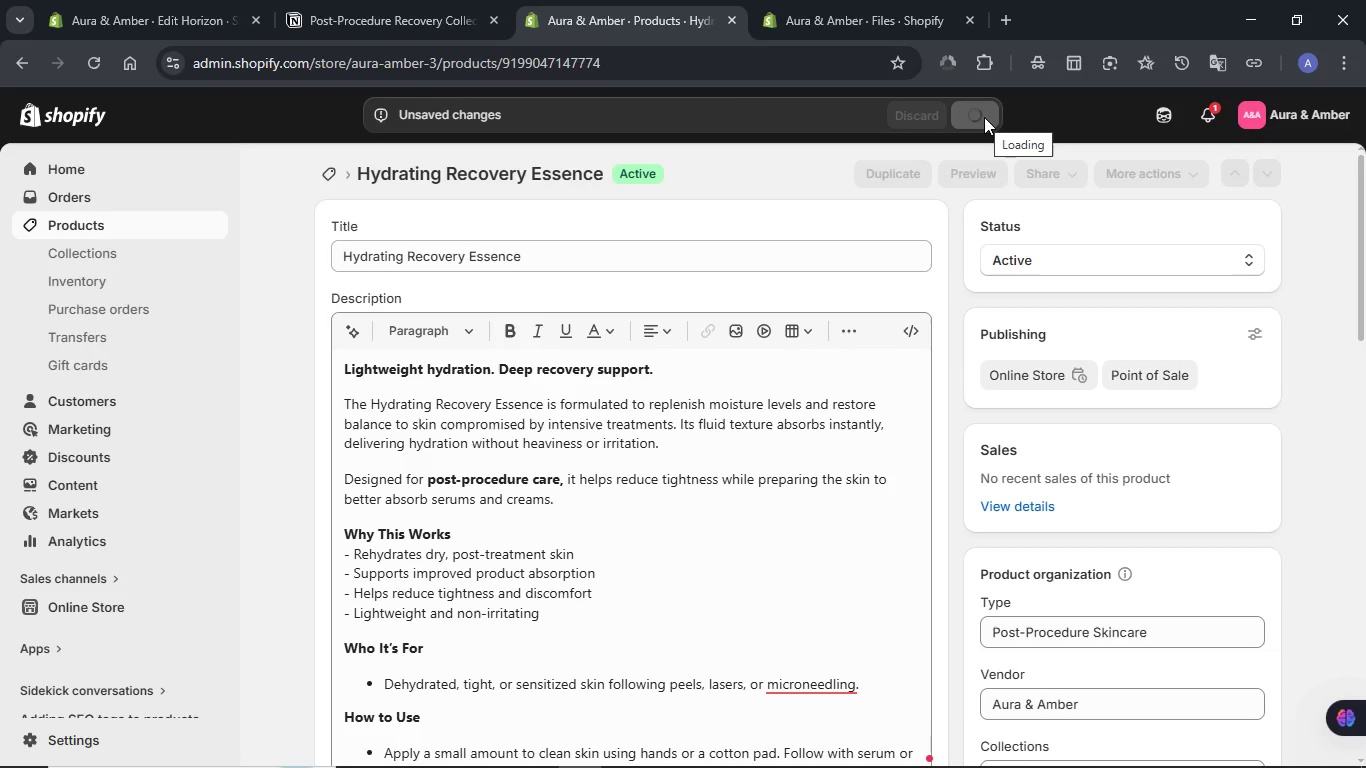 
left_click([972, 170])
 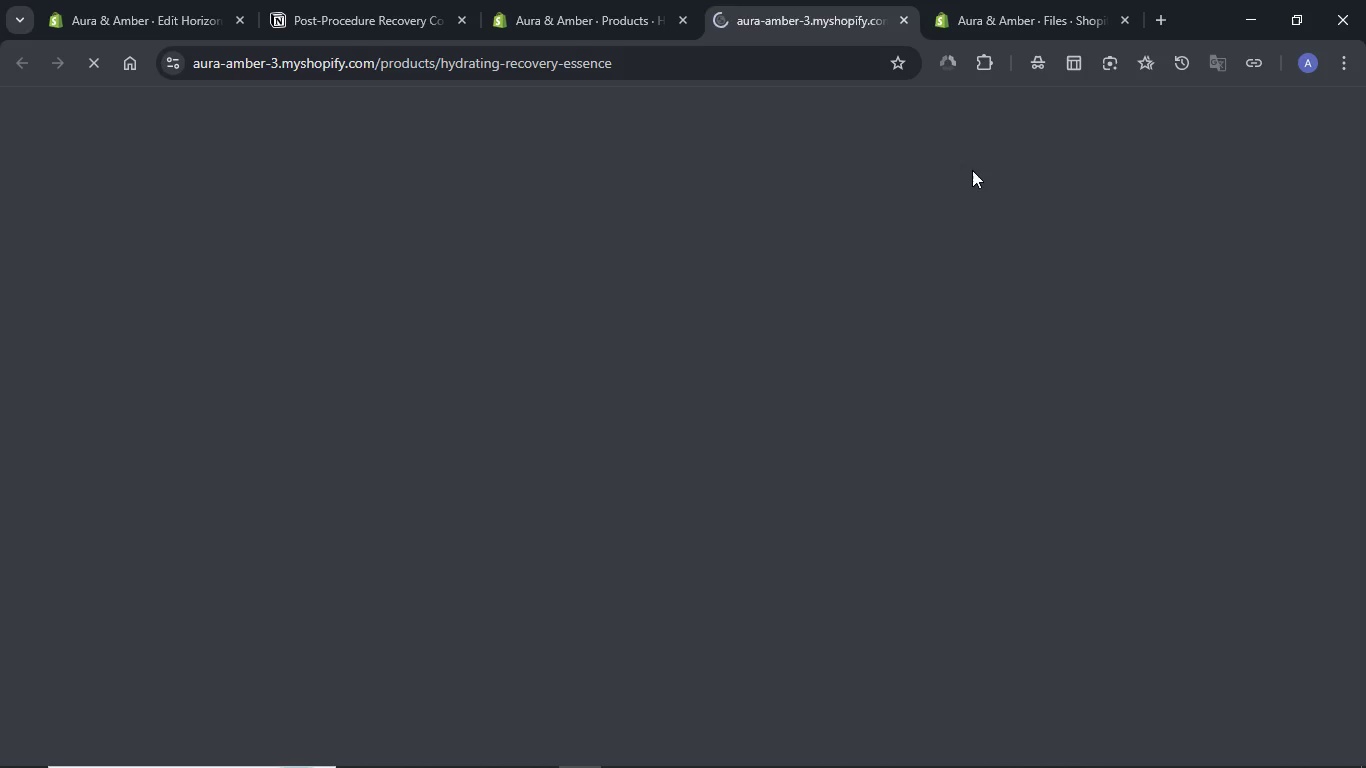 
wait(13.78)
 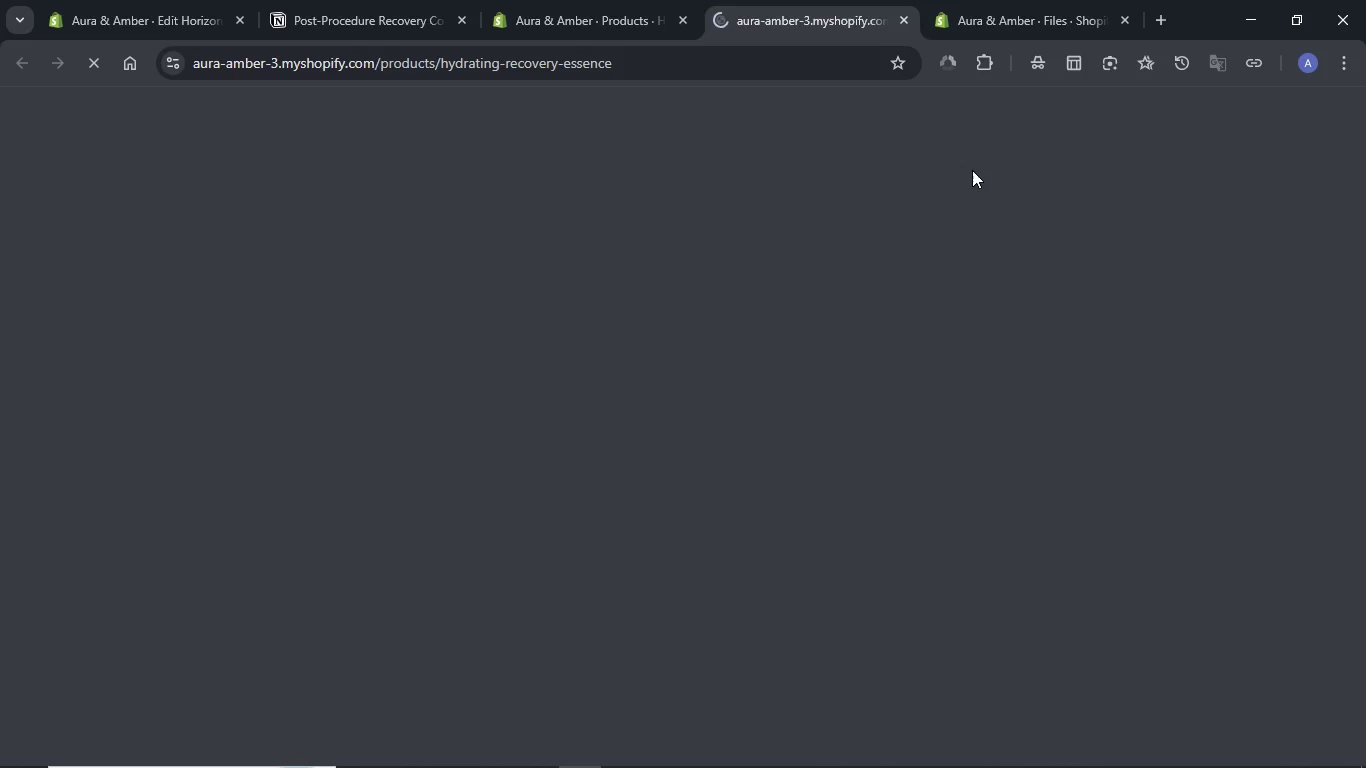 
scroll: coordinate [976, 358], scroll_direction: down, amount: 9.0
 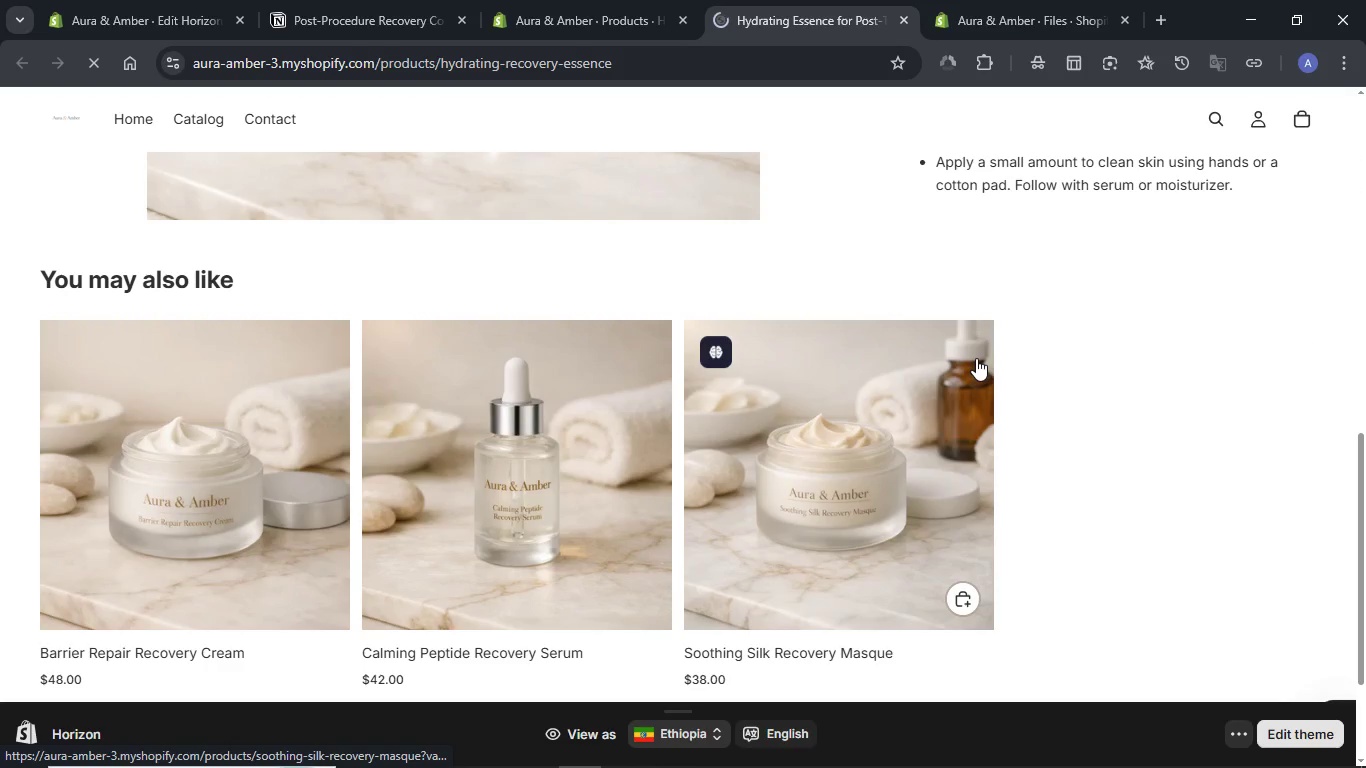 
scroll: coordinate [976, 358], scroll_direction: up, amount: 18.0
 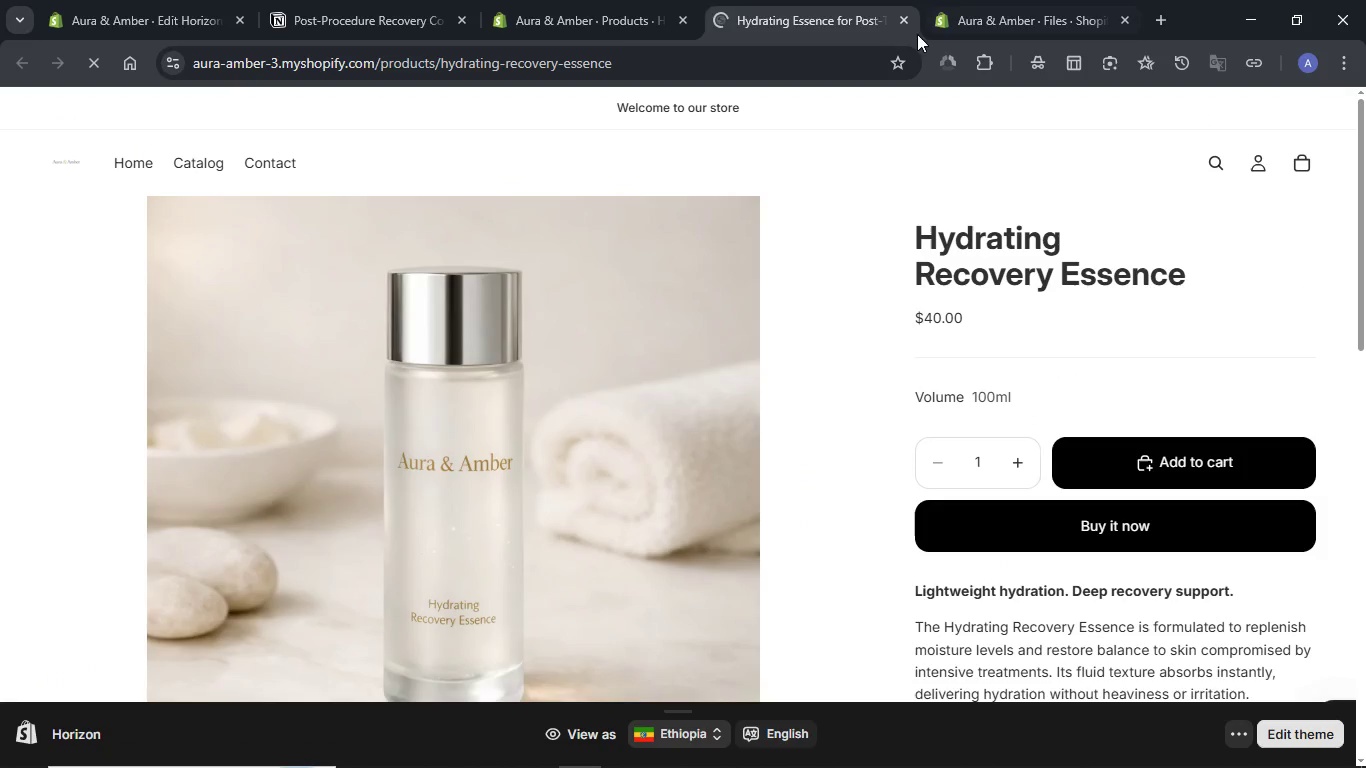 
left_click([903, 18])
 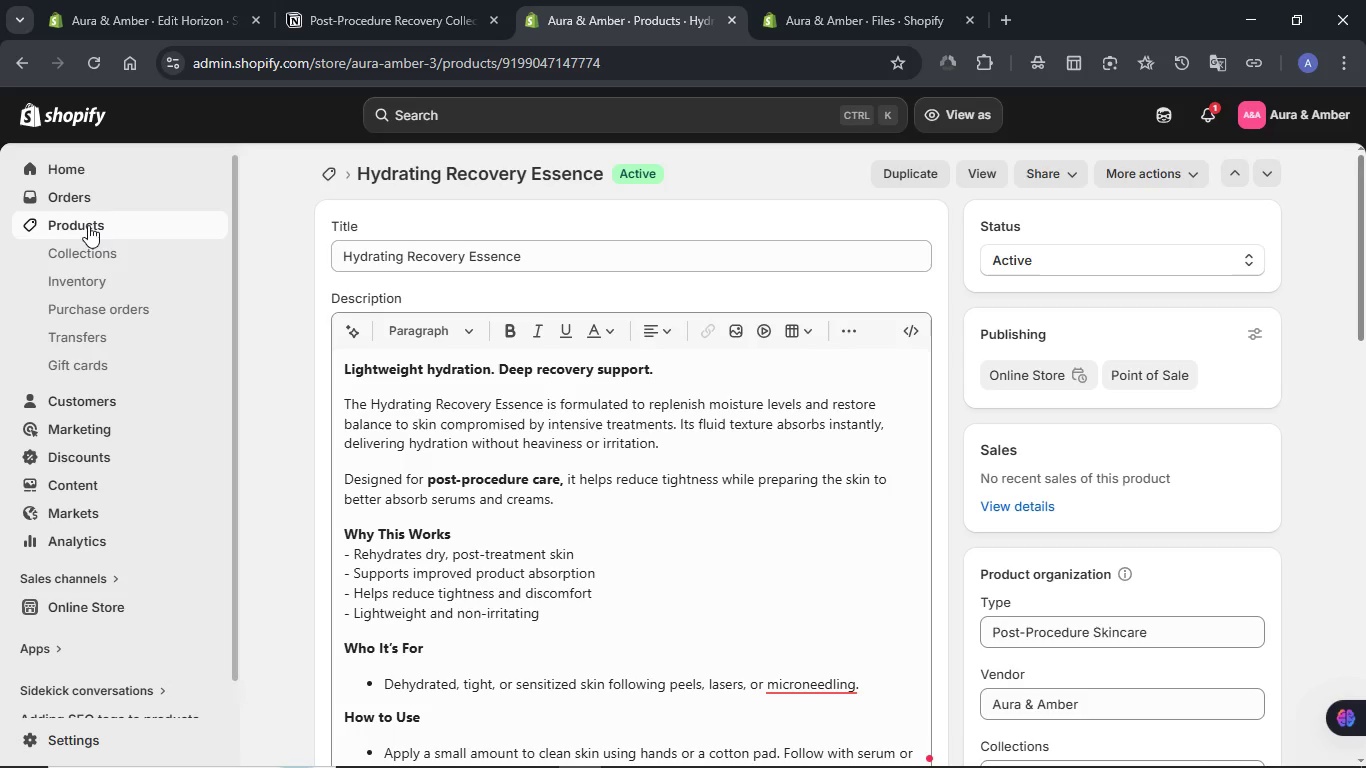 
left_click([79, 225])
 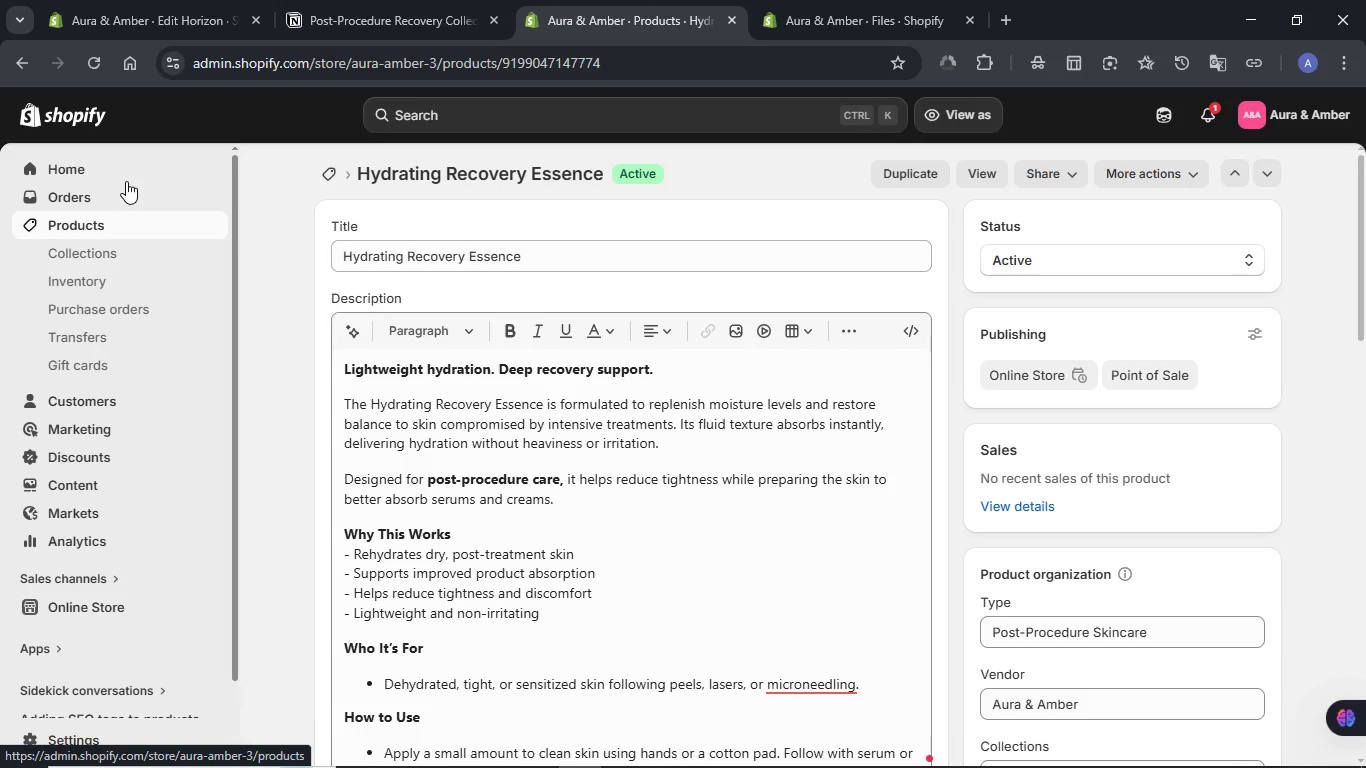 
left_click([360, 3])
 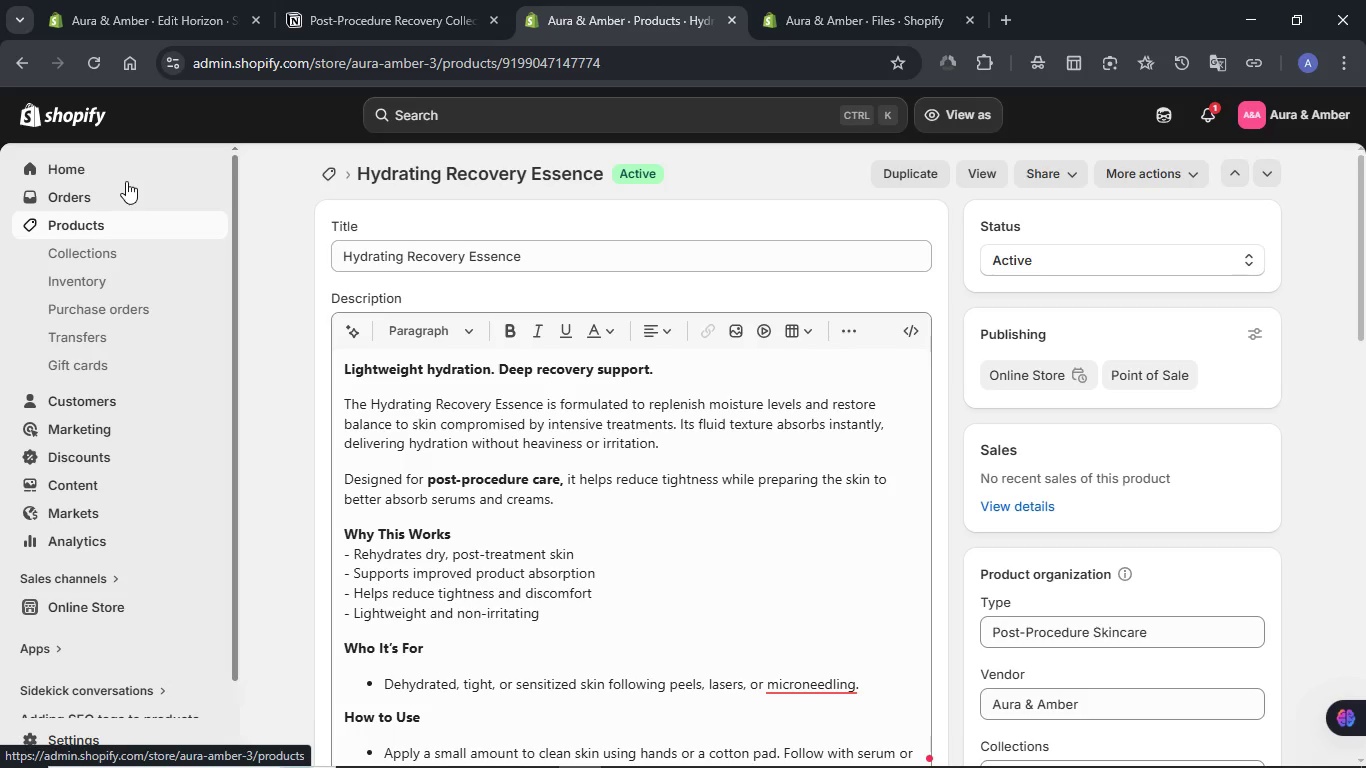 
scroll: coordinate [258, 361], scroll_direction: up, amount: 22.0
 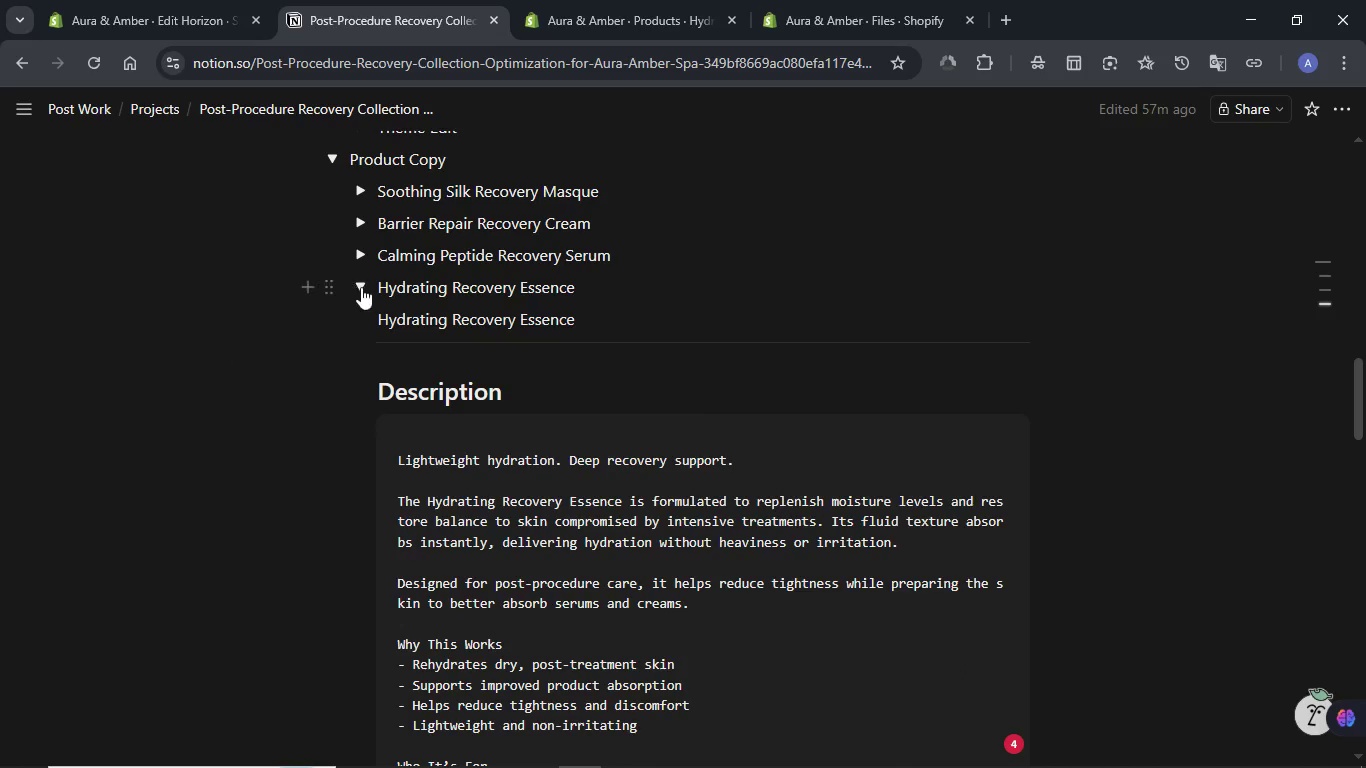 
left_click([361, 287])
 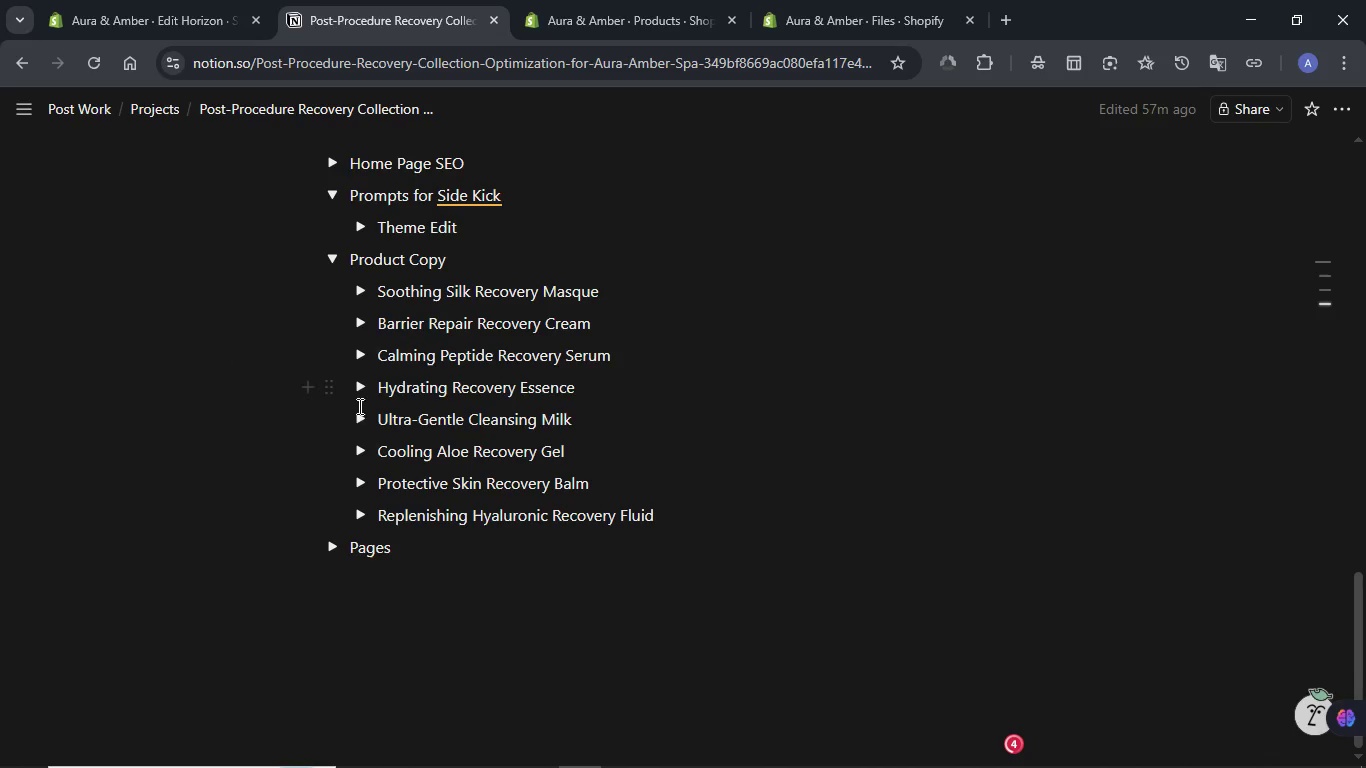 
left_click([358, 416])
 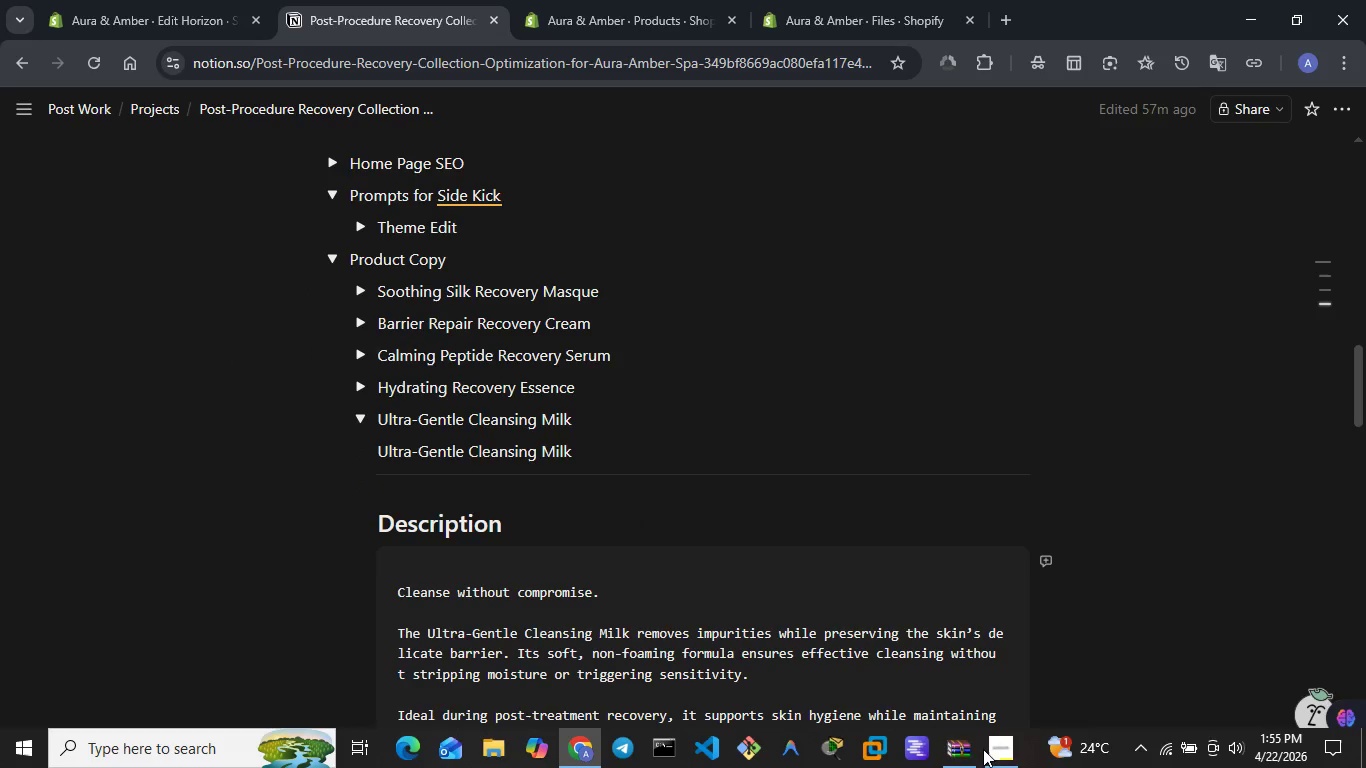 
left_click([999, 748])
 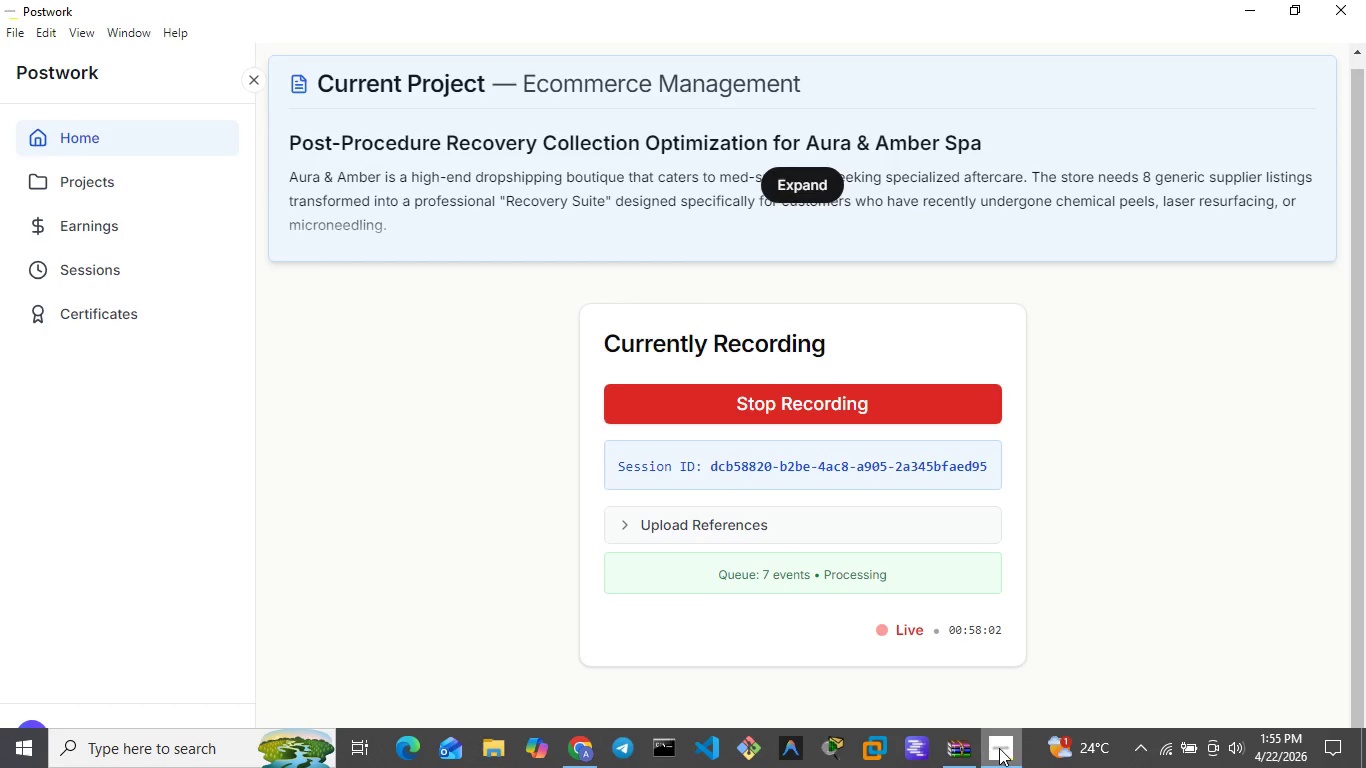 
left_click([999, 748])
 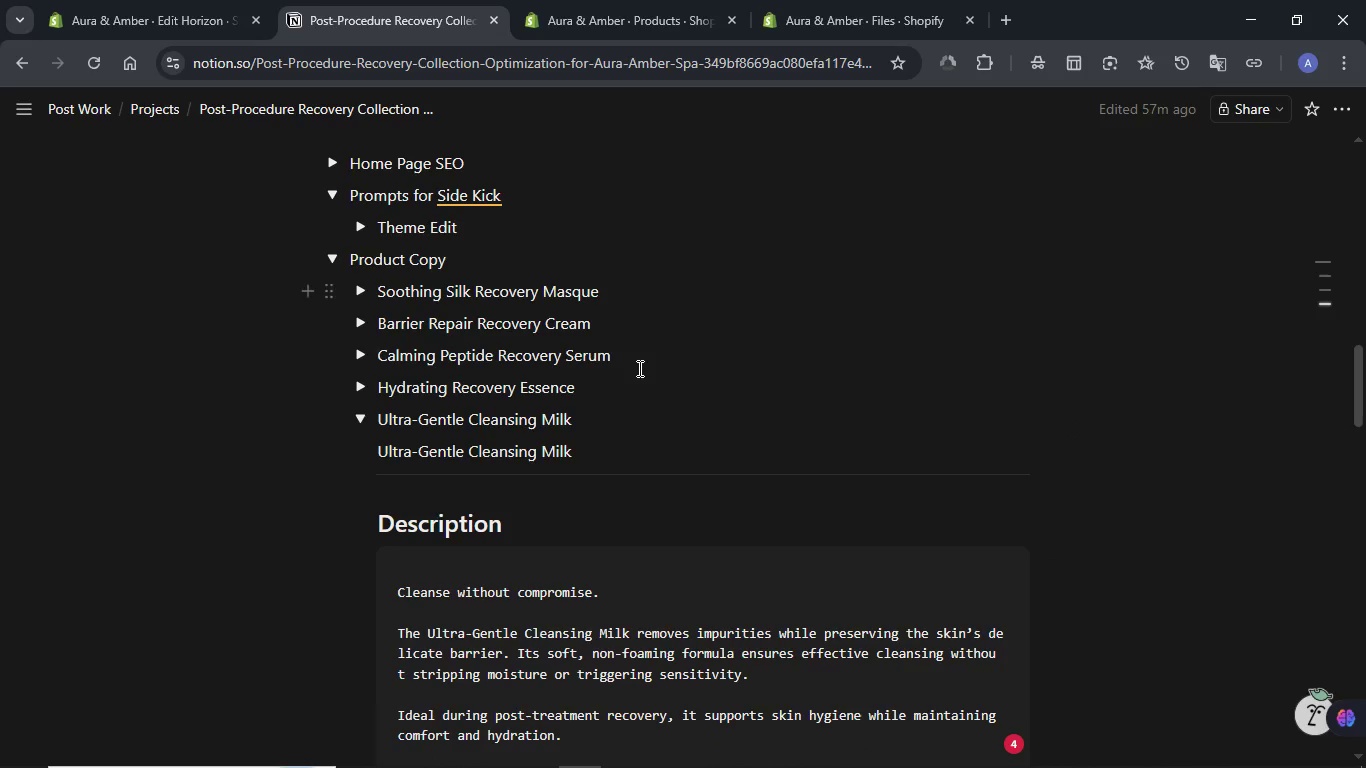 
scroll: coordinate [638, 368], scroll_direction: down, amount: 1.0
 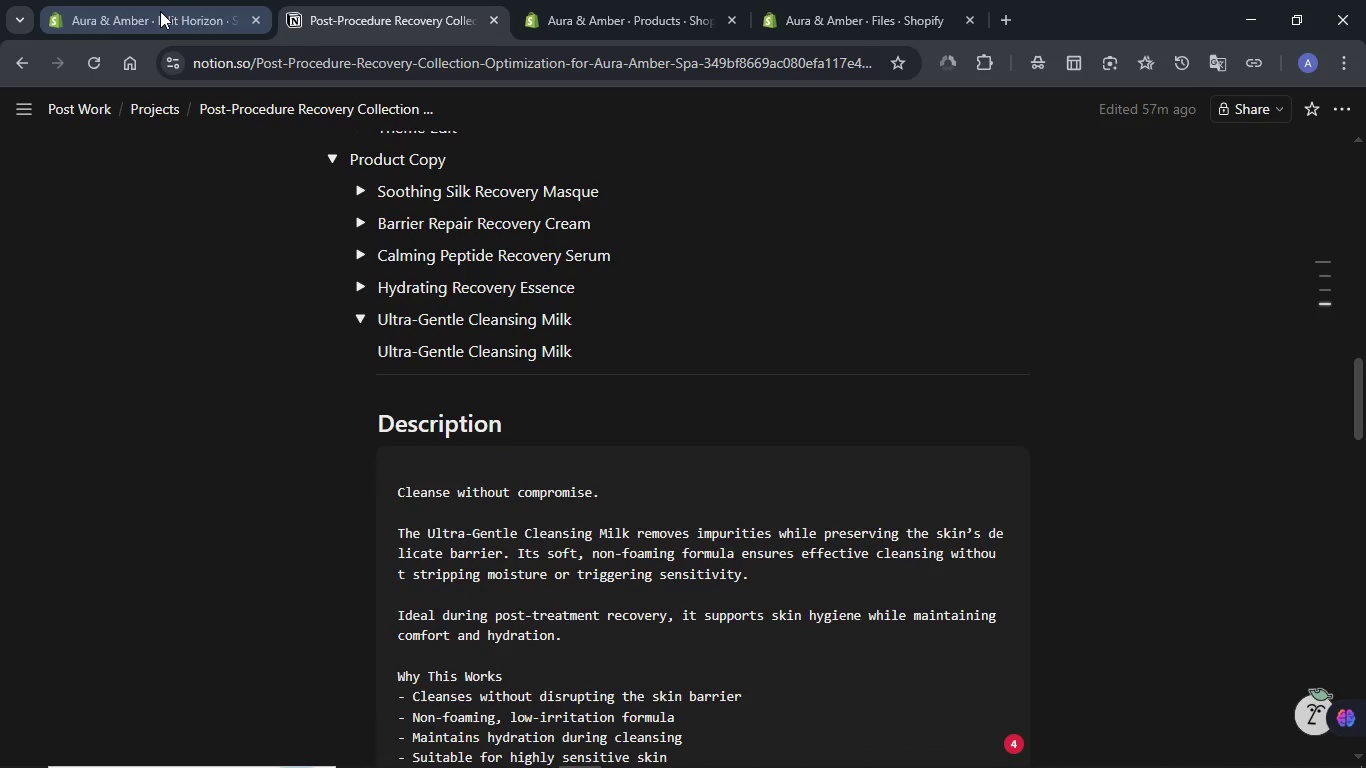 
left_click([629, 10])
 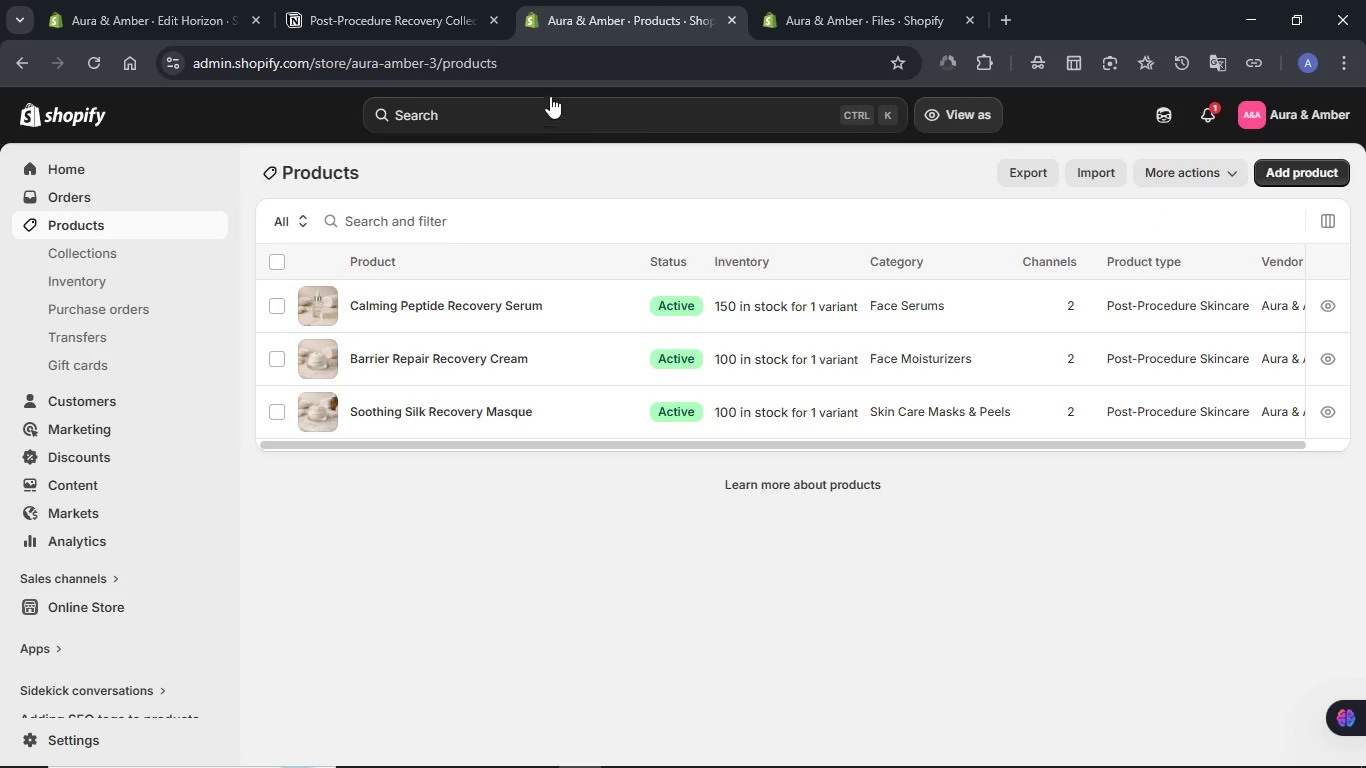 
wait(6.66)
 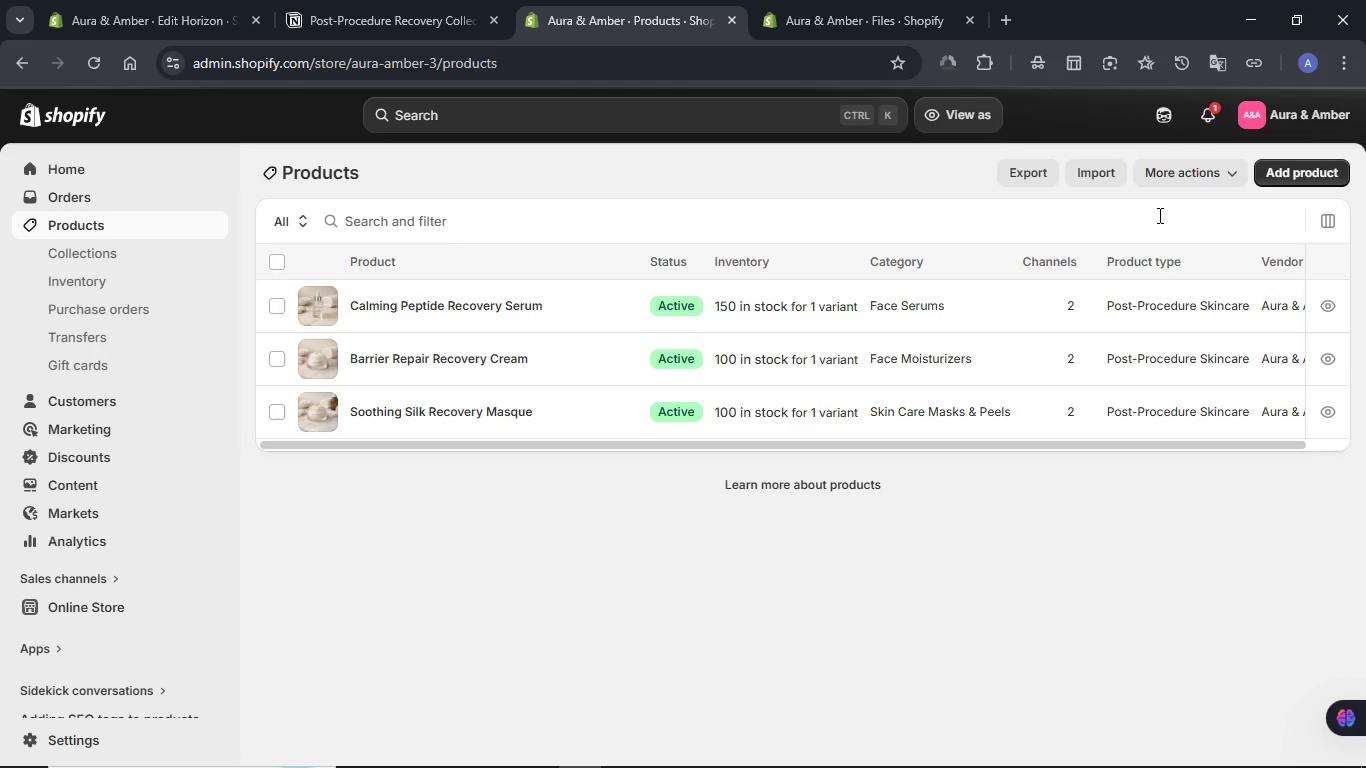 
left_click([91, 59])
 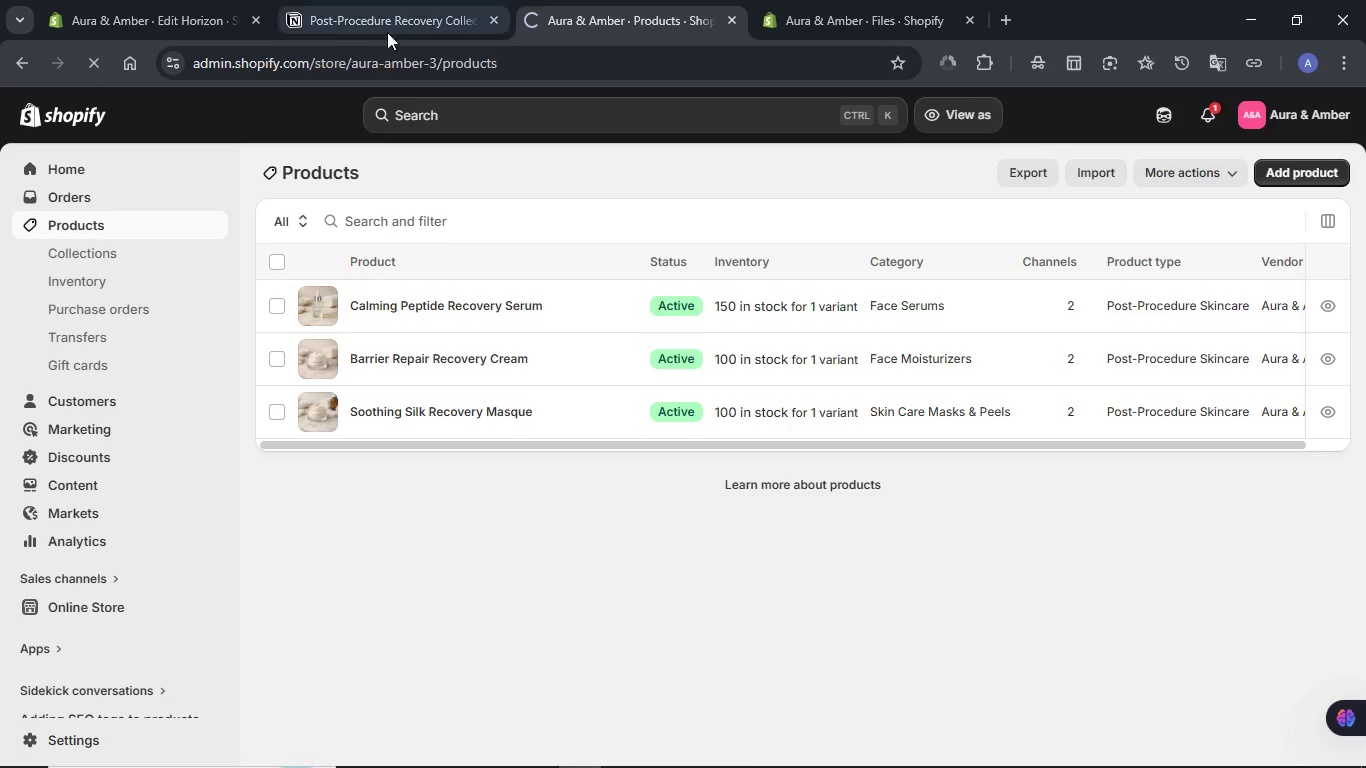 
left_click([395, 30])
 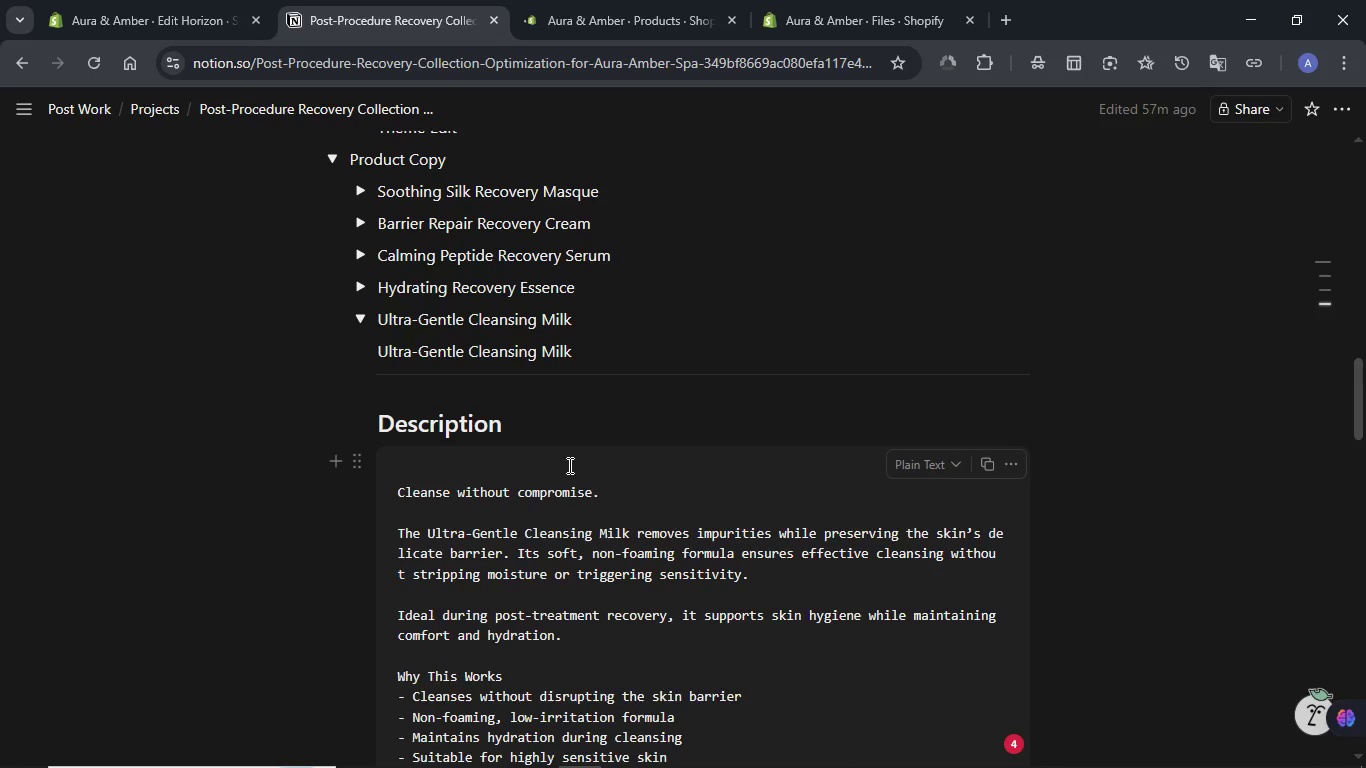 
left_click_drag(start_coordinate=[574, 351], to_coordinate=[375, 351])
 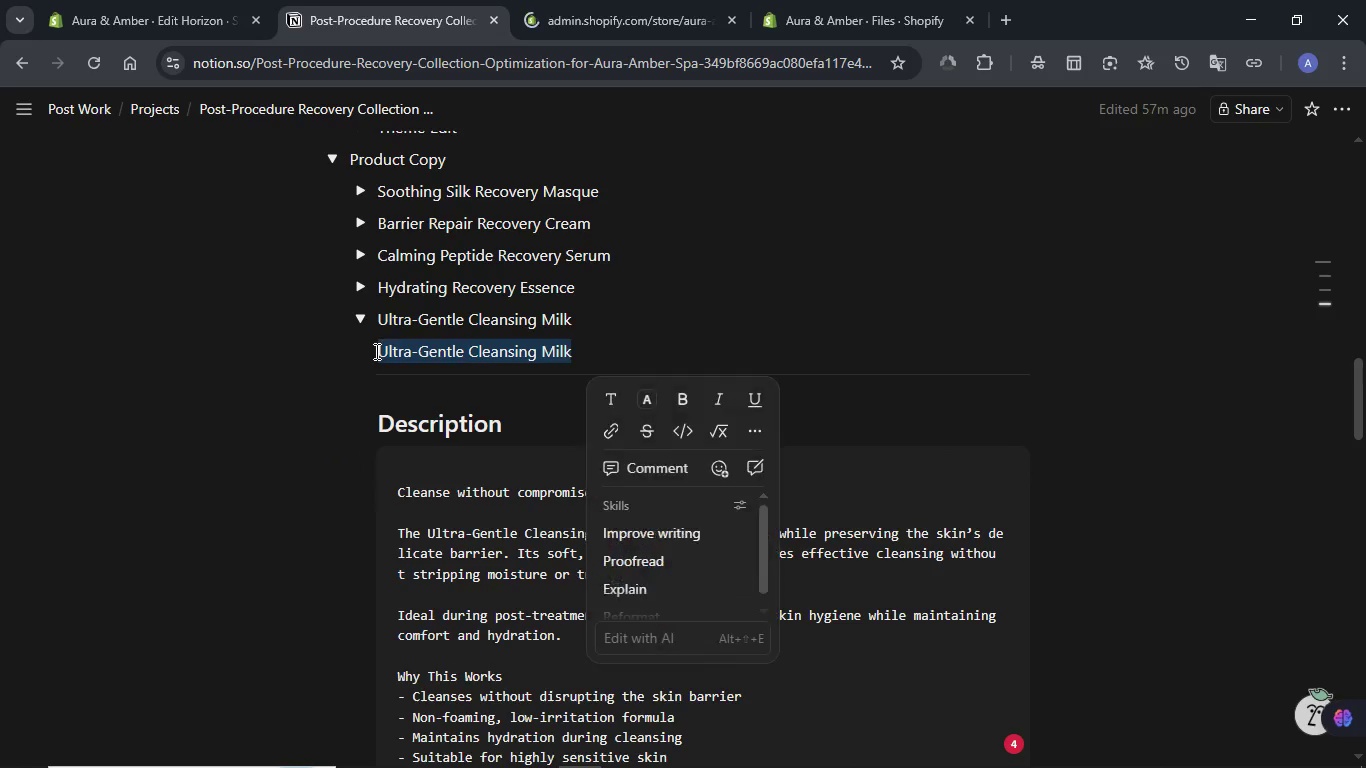 
key(Control+C)
 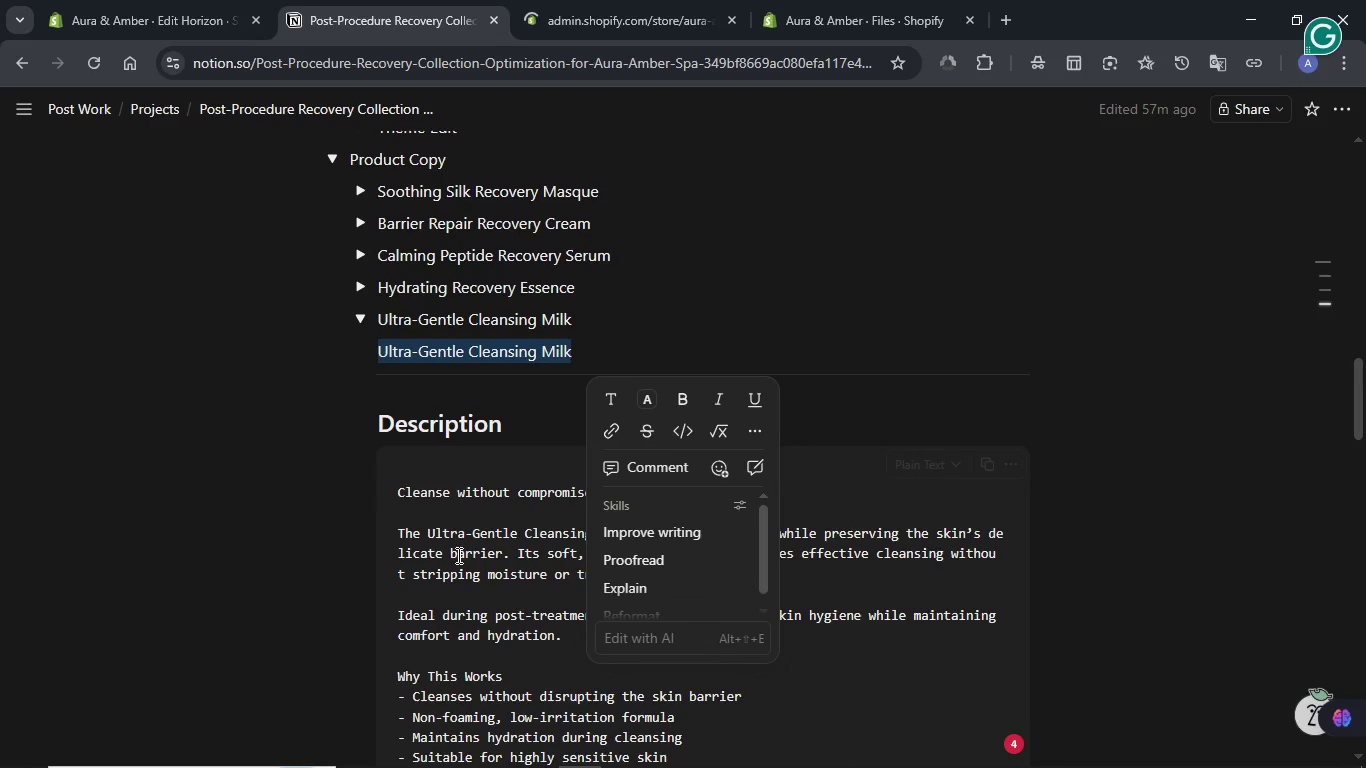 
left_click([457, 555])
 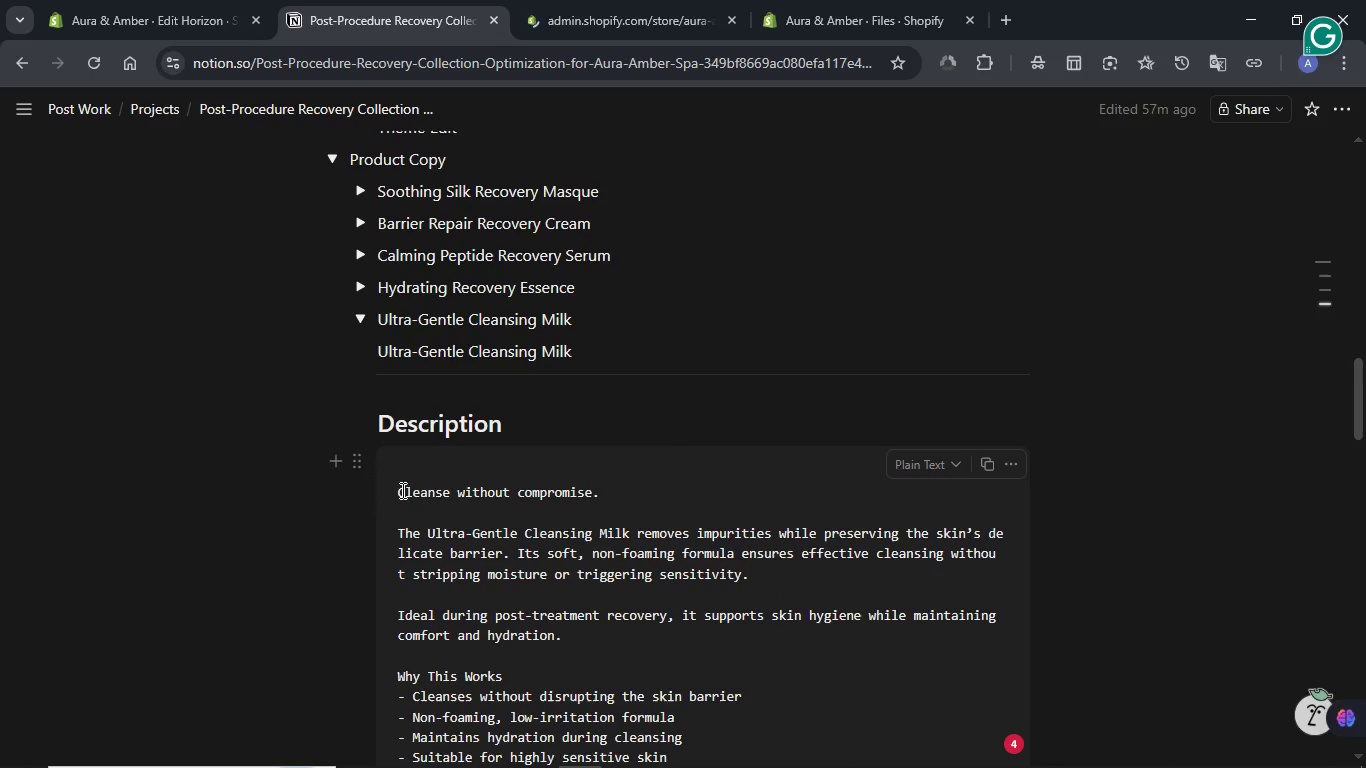 
left_click_drag(start_coordinate=[397, 489], to_coordinate=[523, 688])
 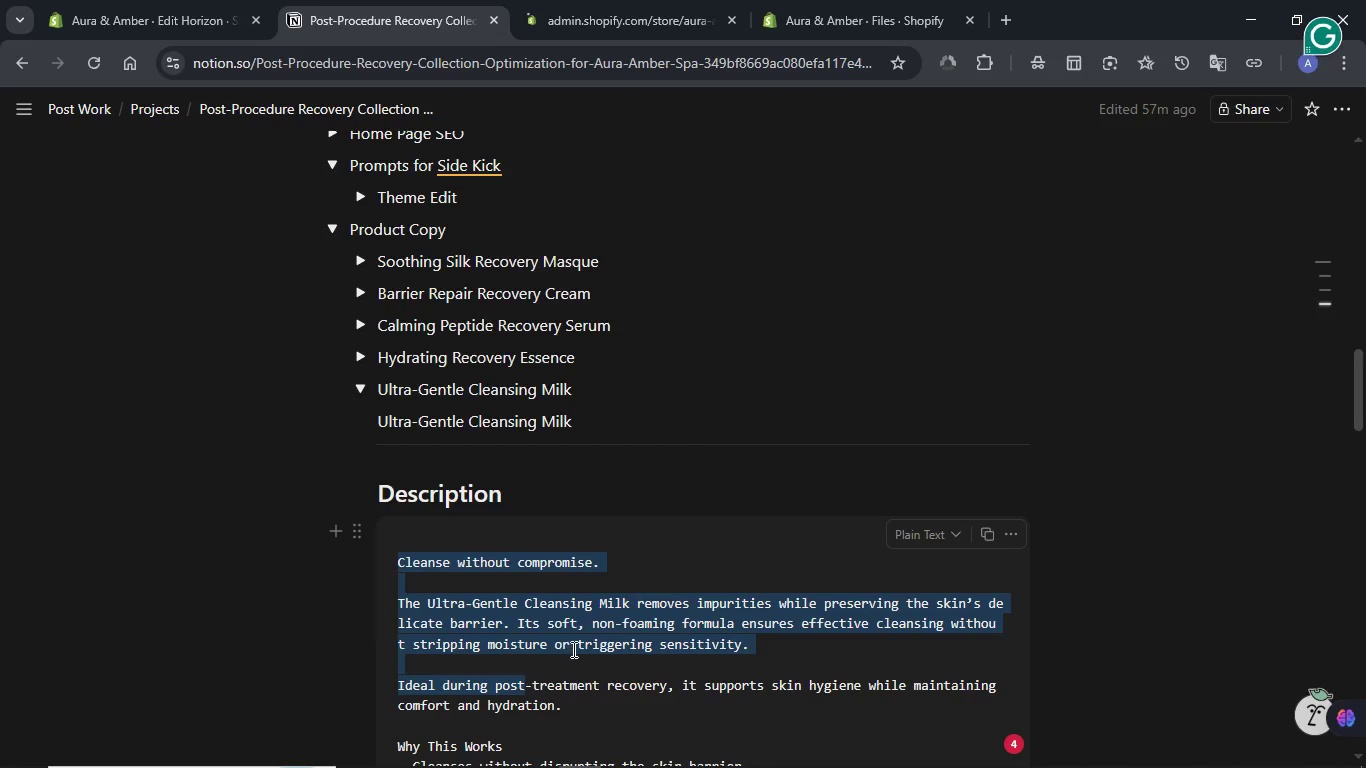 
left_click([572, 649])
 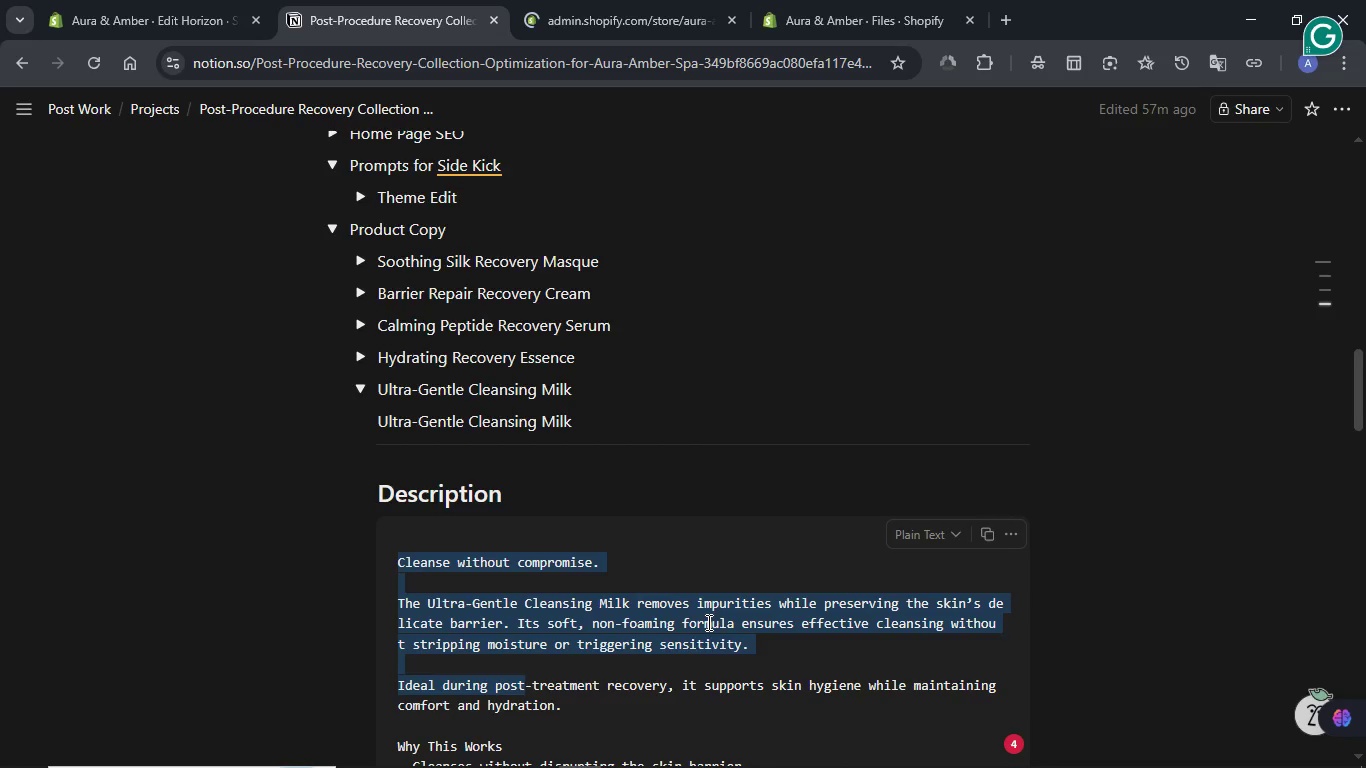 
left_click([707, 624])
 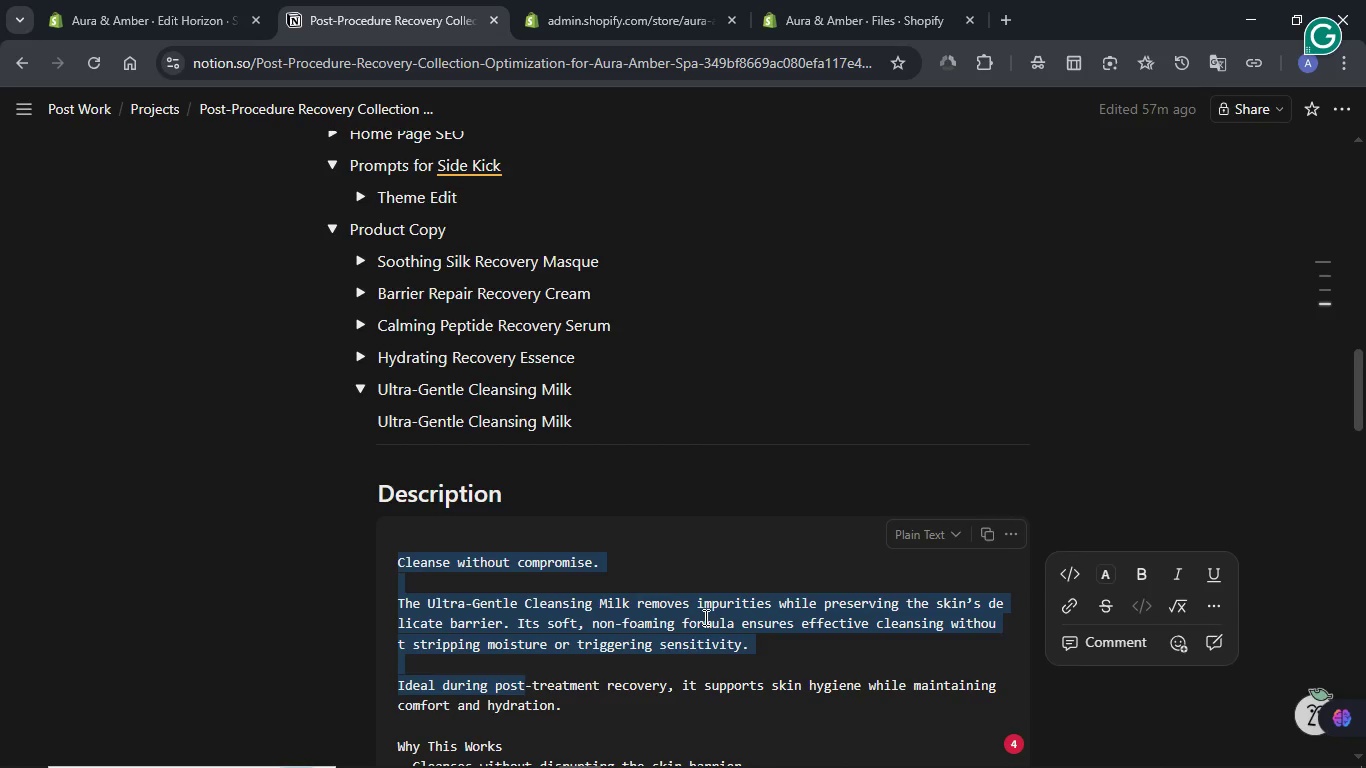 
scroll: coordinate [704, 617], scroll_direction: down, amount: 2.0
 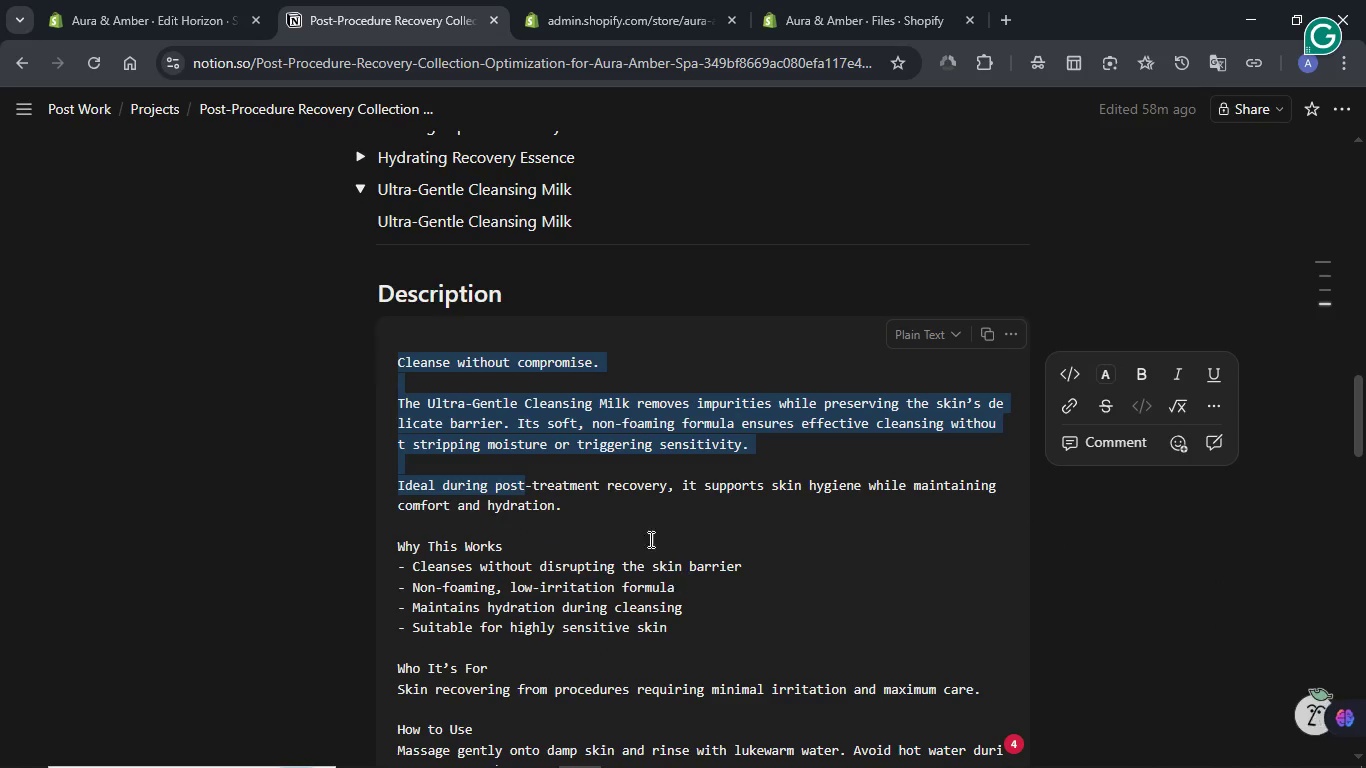 
left_click([636, 517])
 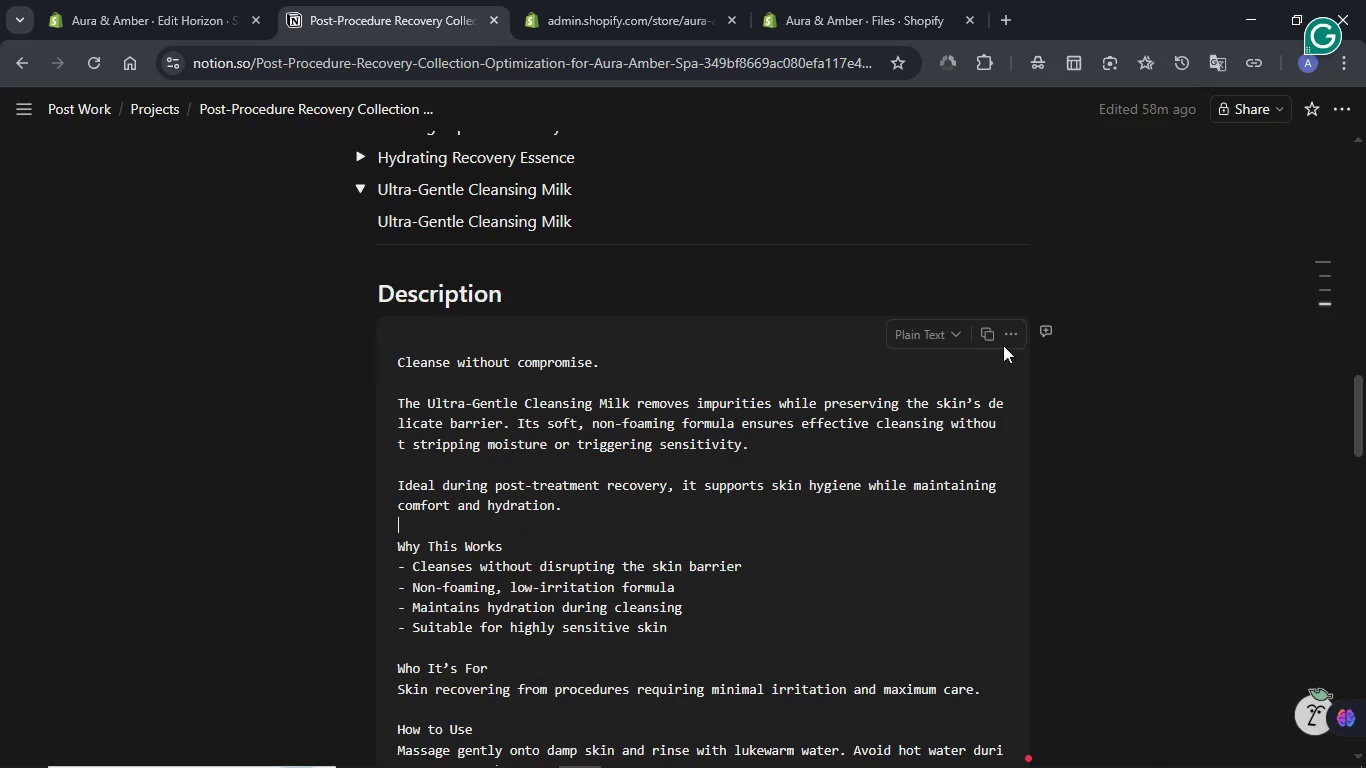 
left_click([985, 331])
 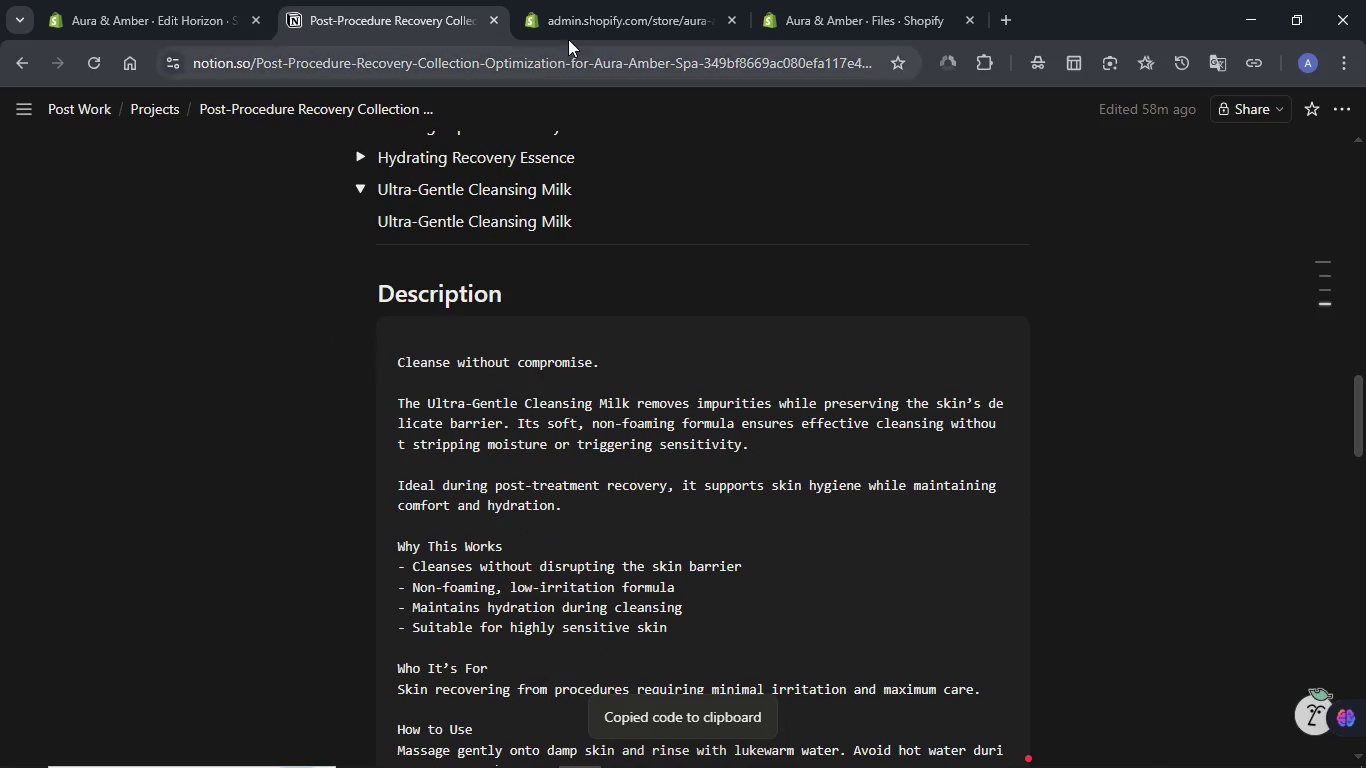 
left_click([569, 25])
 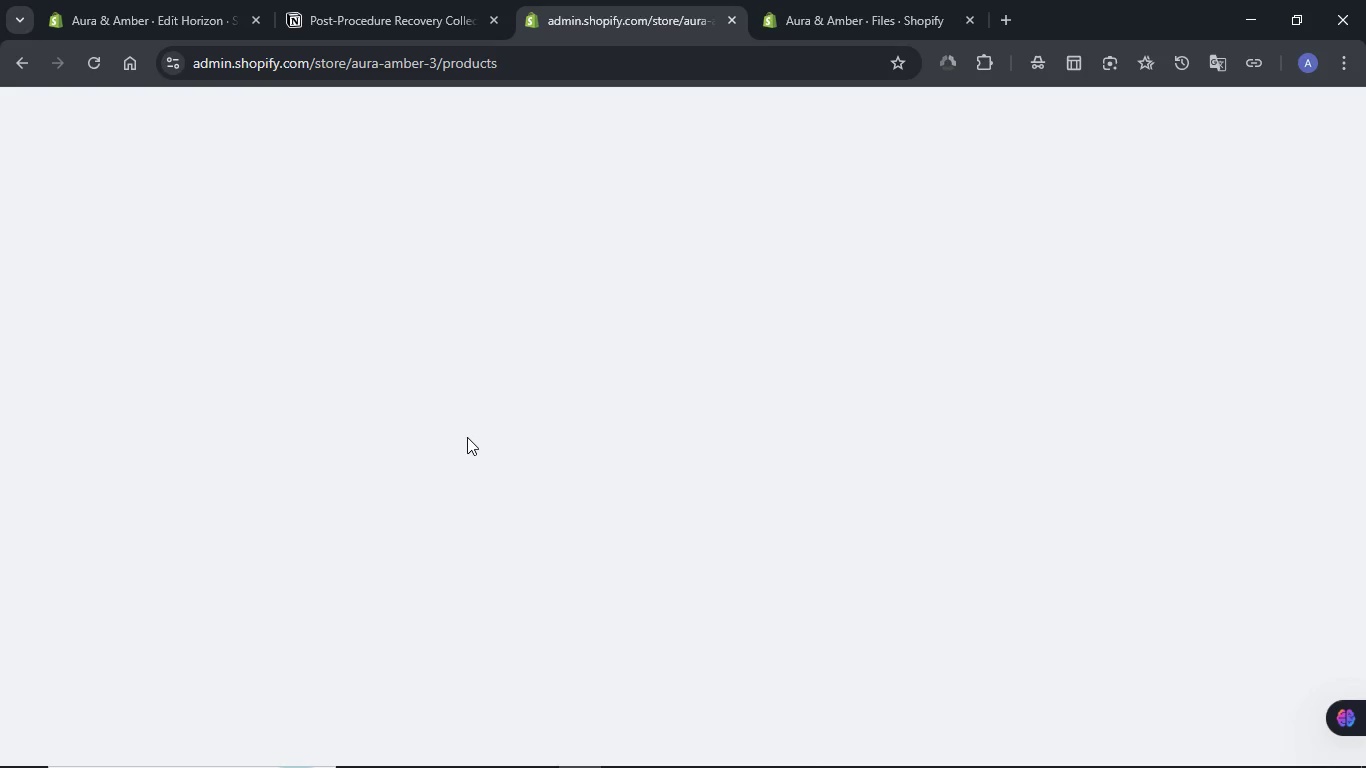 
wait(5.28)
 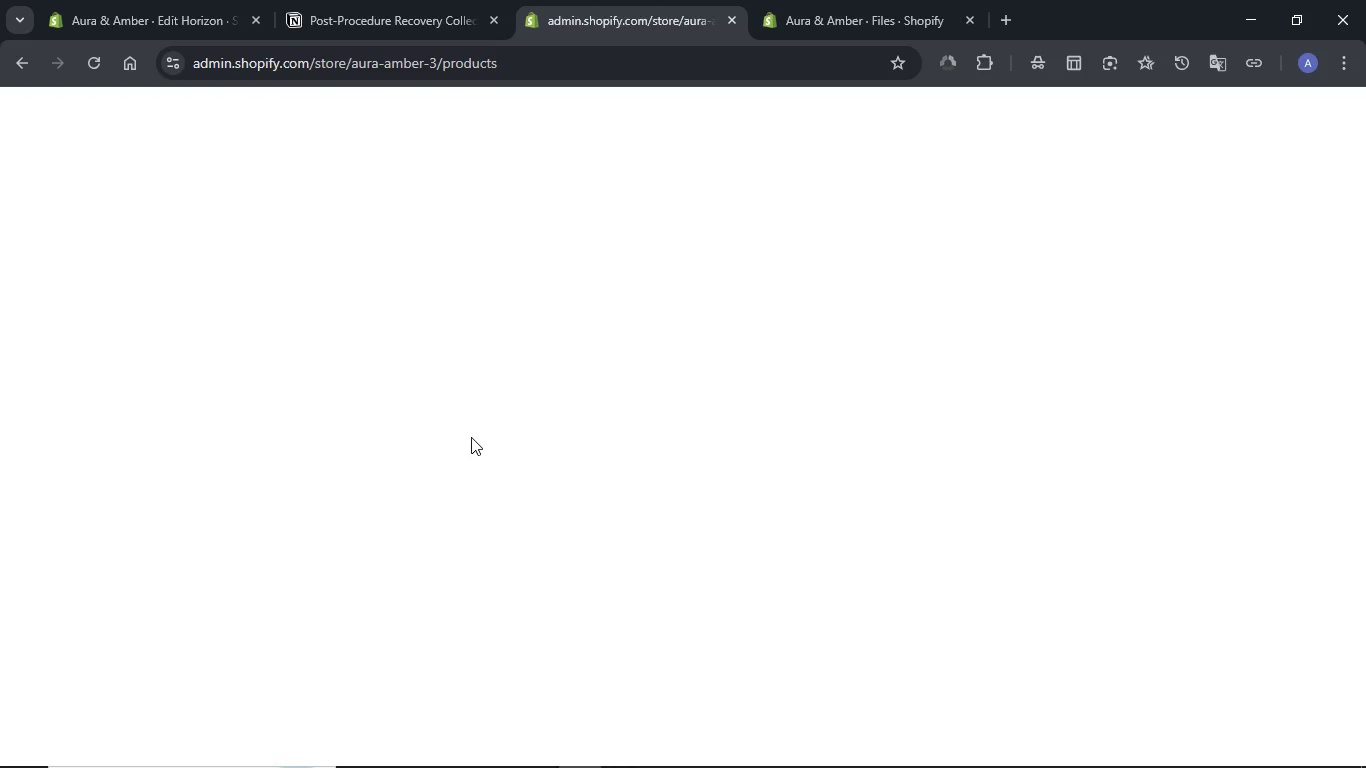 
left_click([93, 70])
 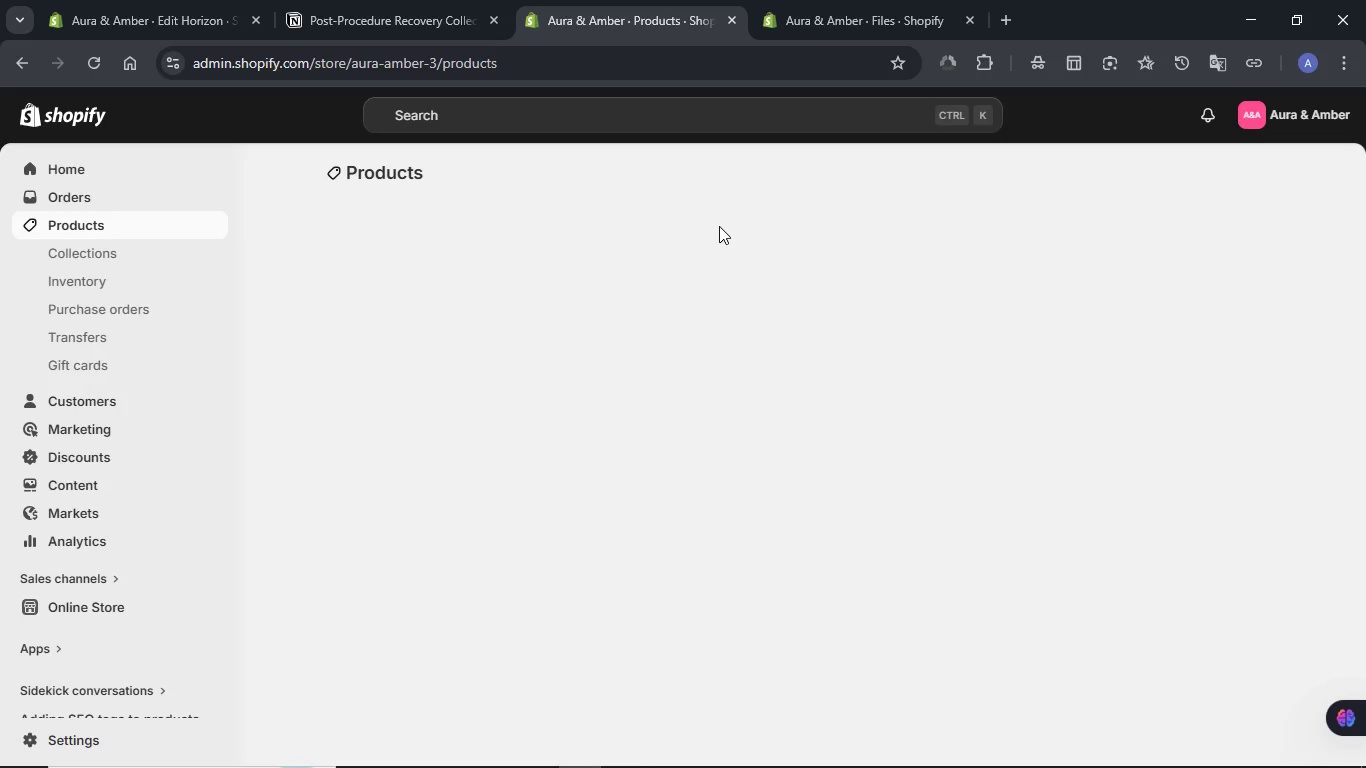 
wait(16.56)
 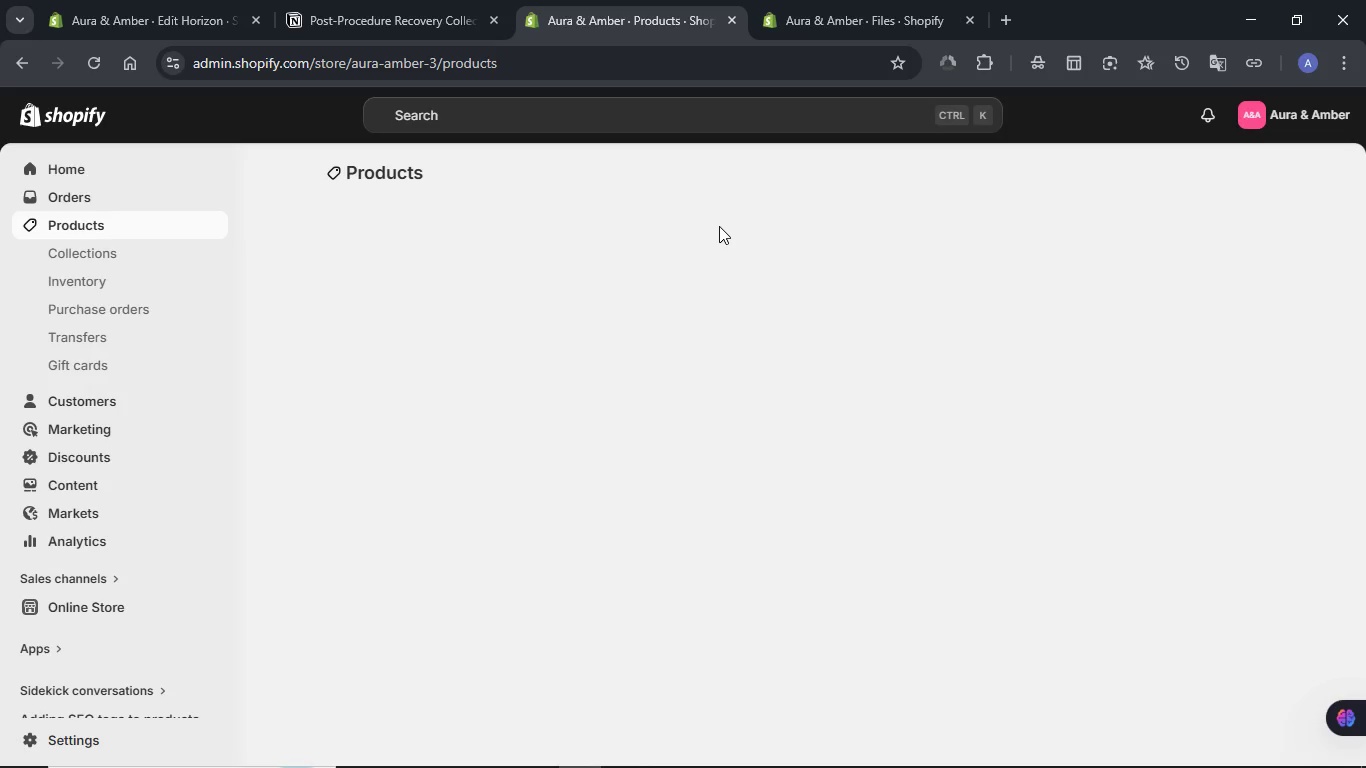 
left_click([1303, 179])
 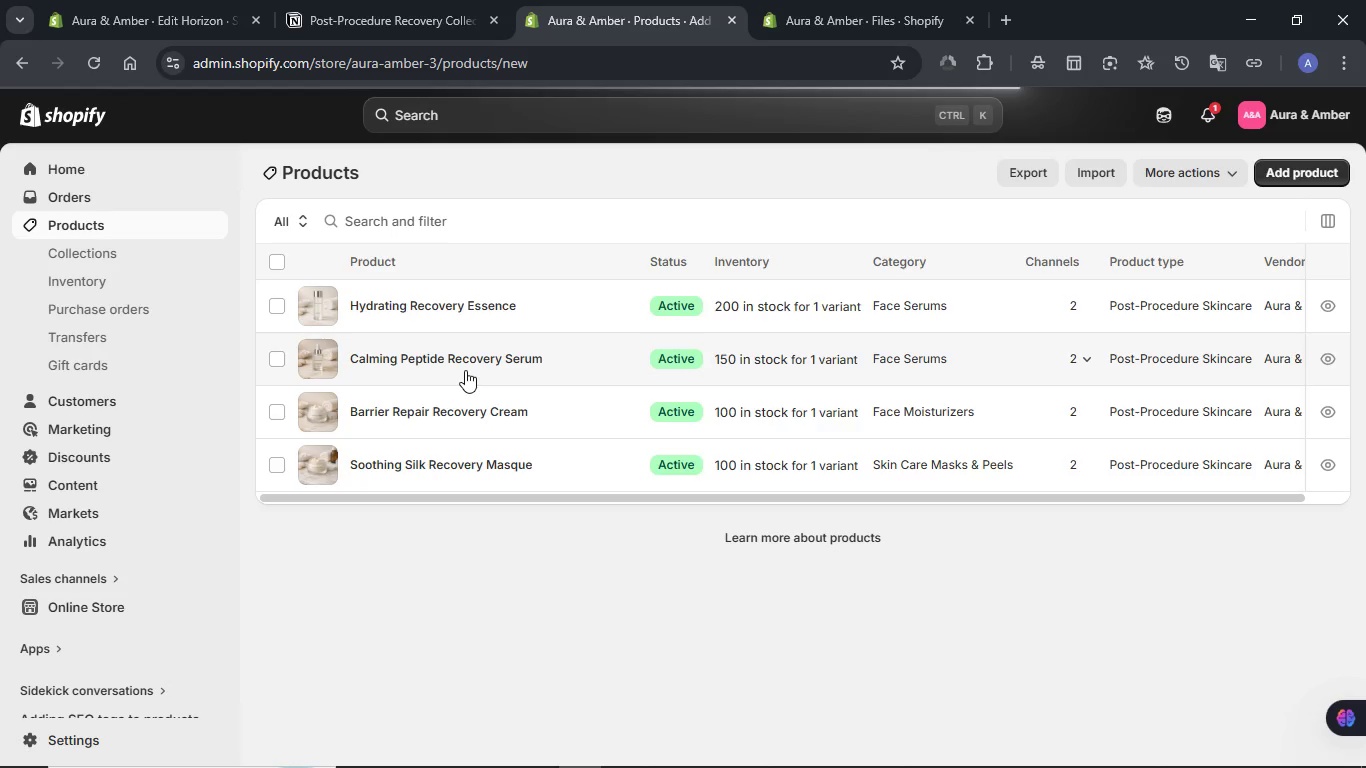 
wait(7.11)
 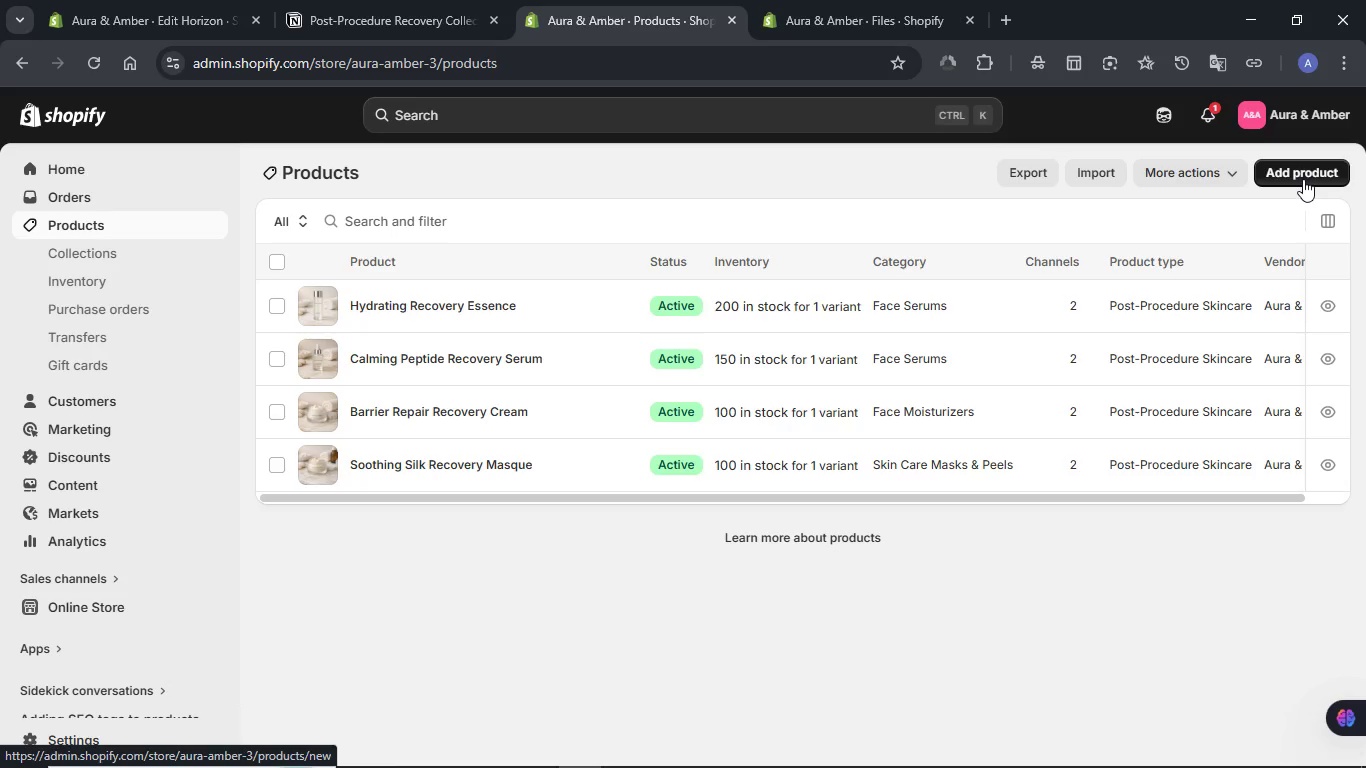 
left_click([463, 255])
 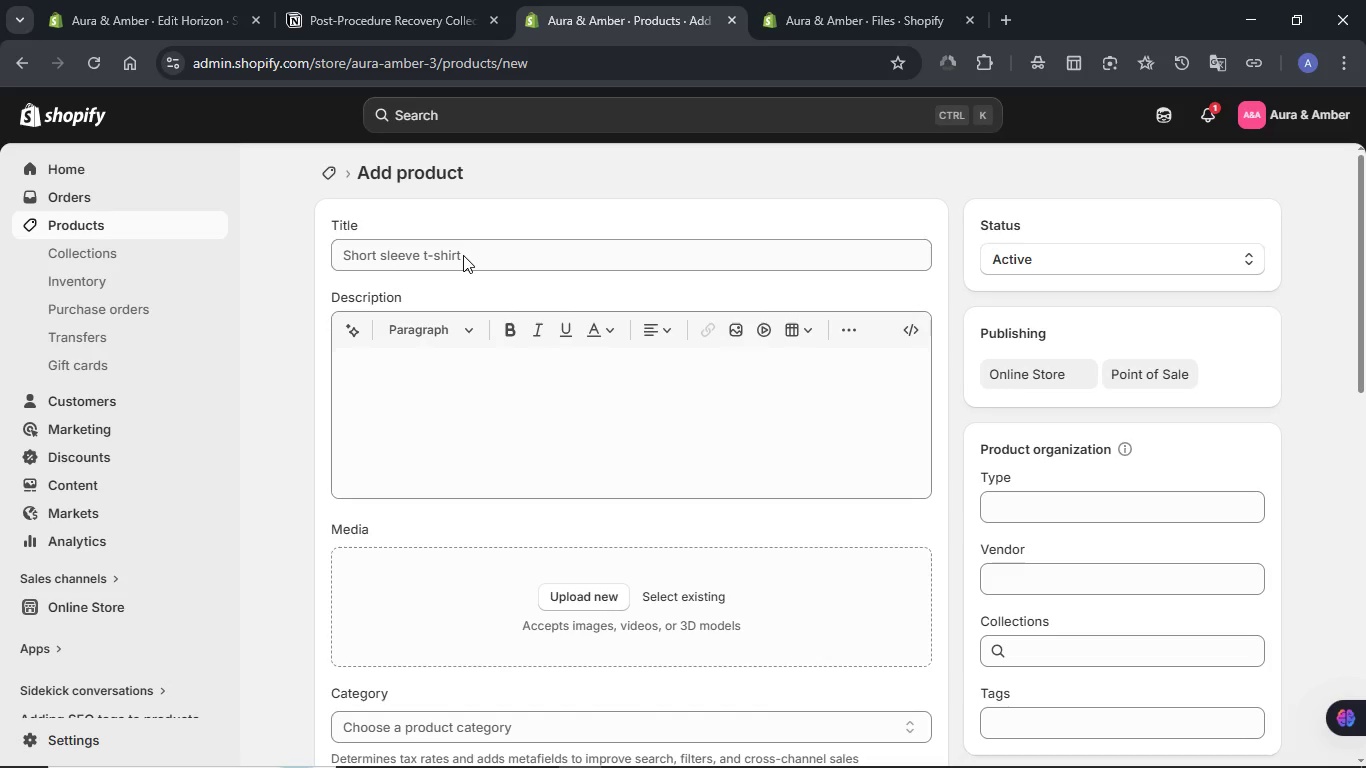 
wait(5.14)
 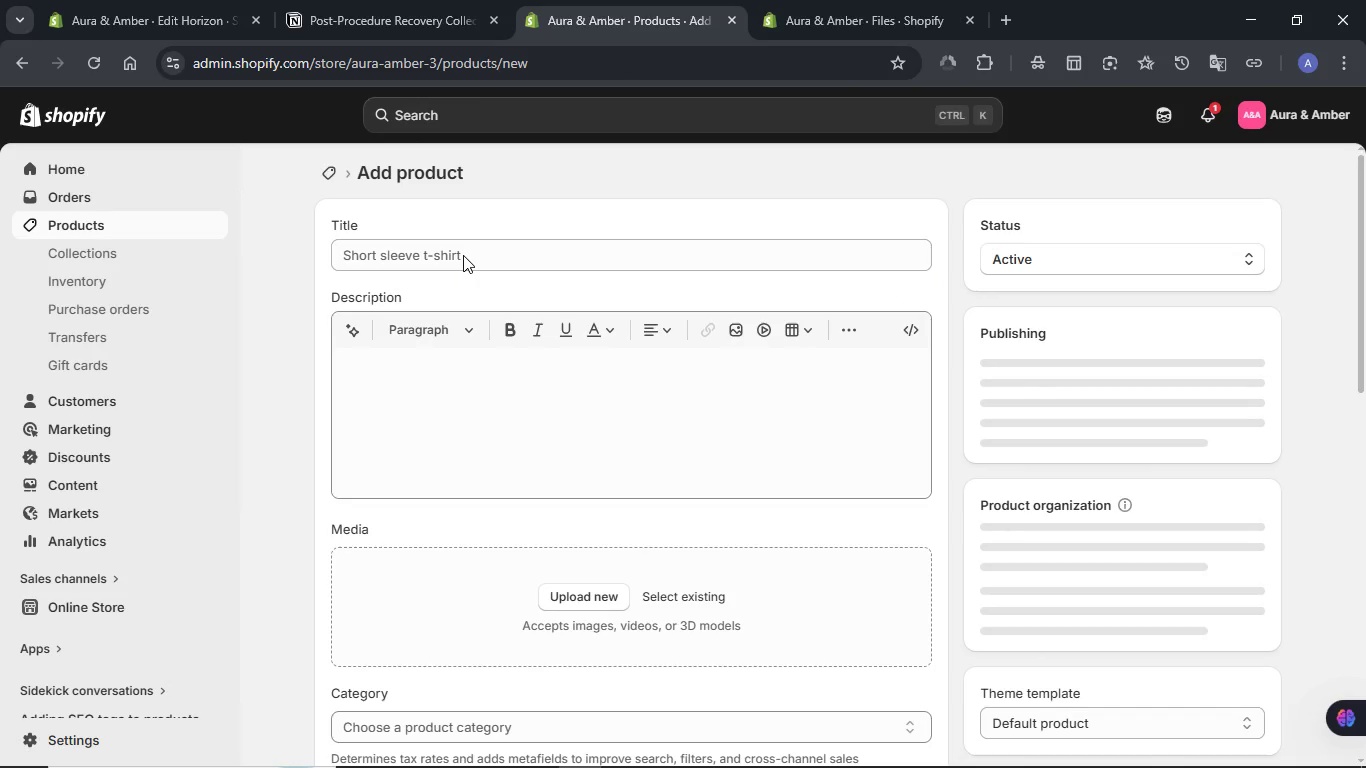 
left_click([465, 255])
 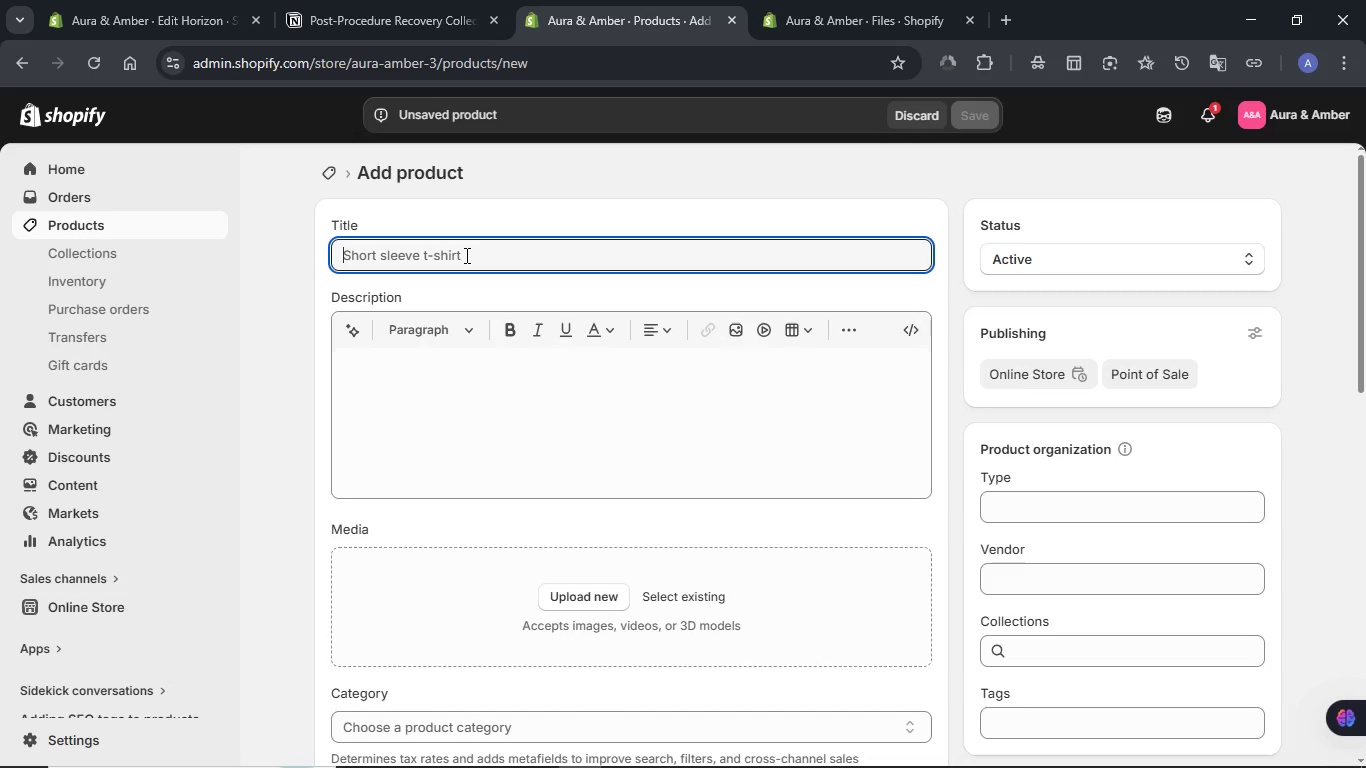 
key(Meta+V)
 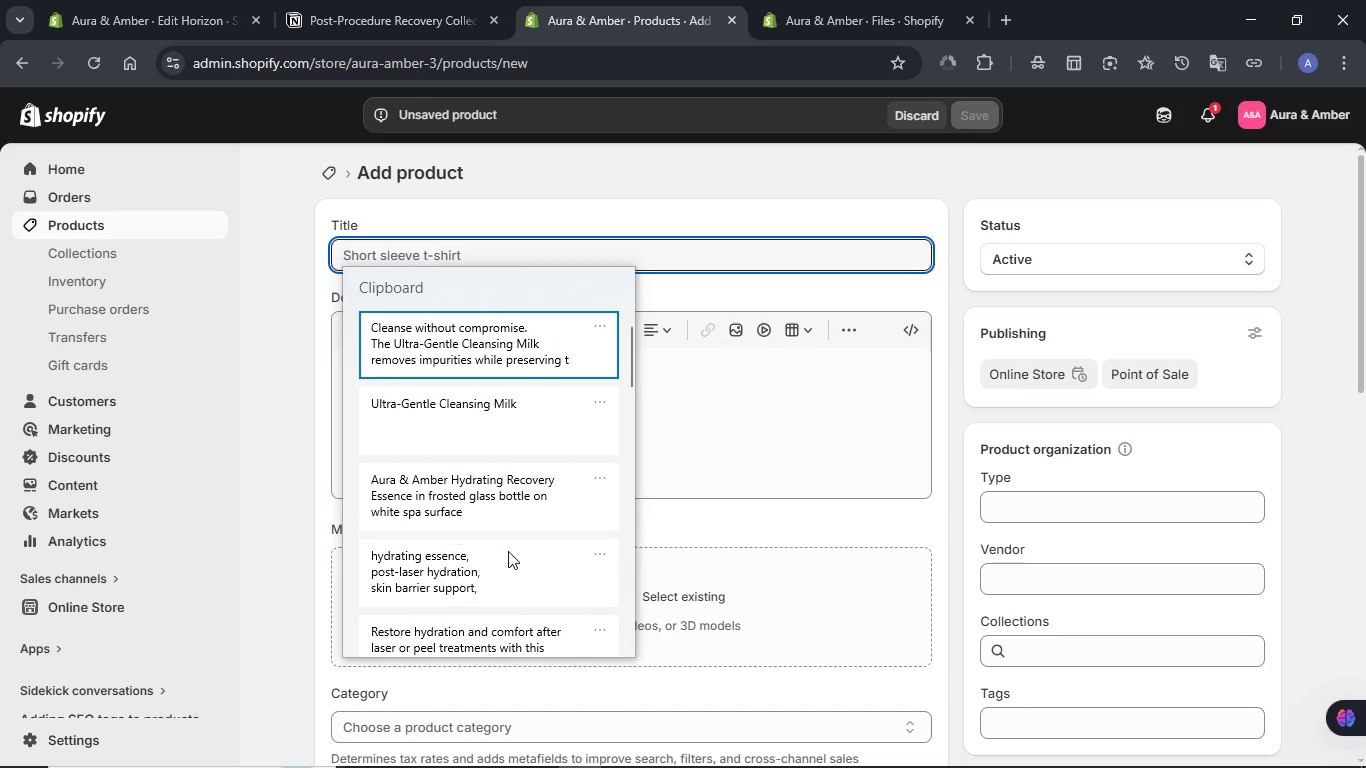 
wait(6.09)
 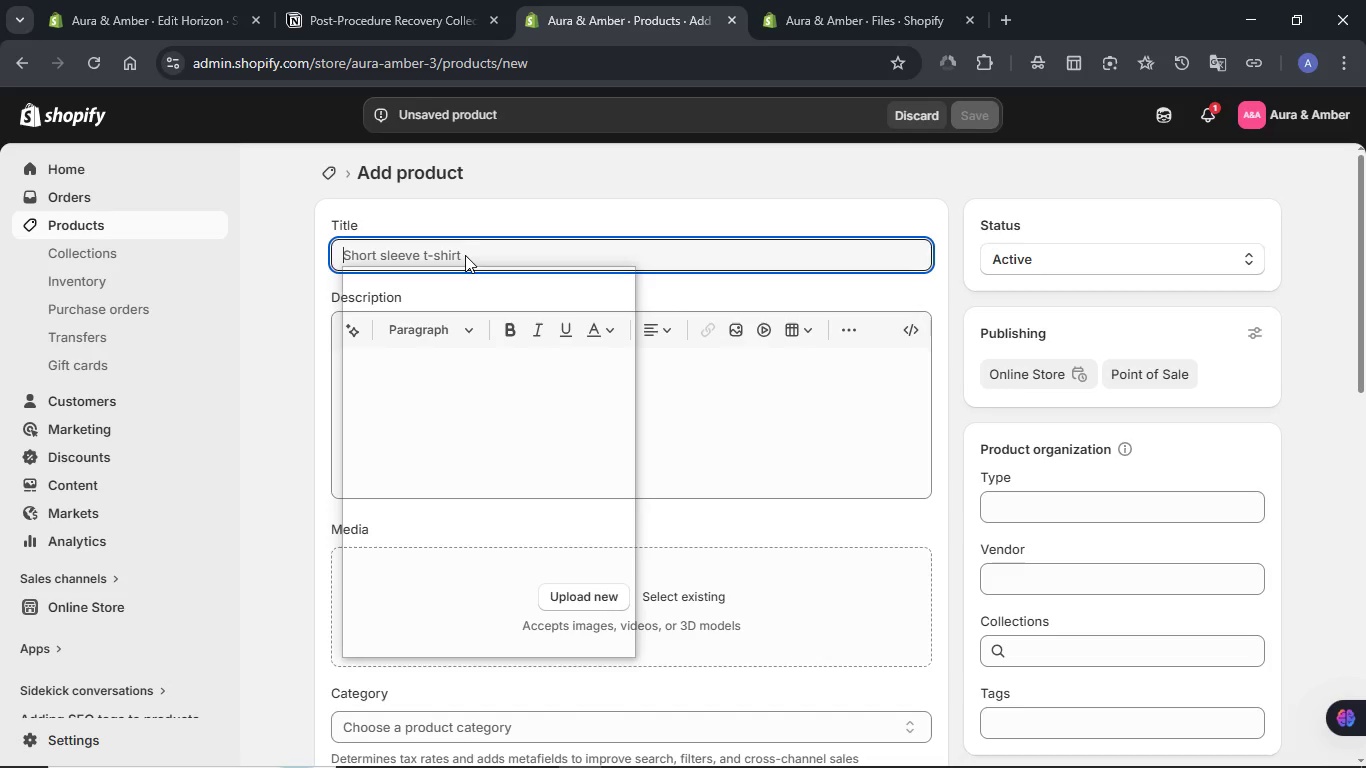 
left_click([510, 421])
 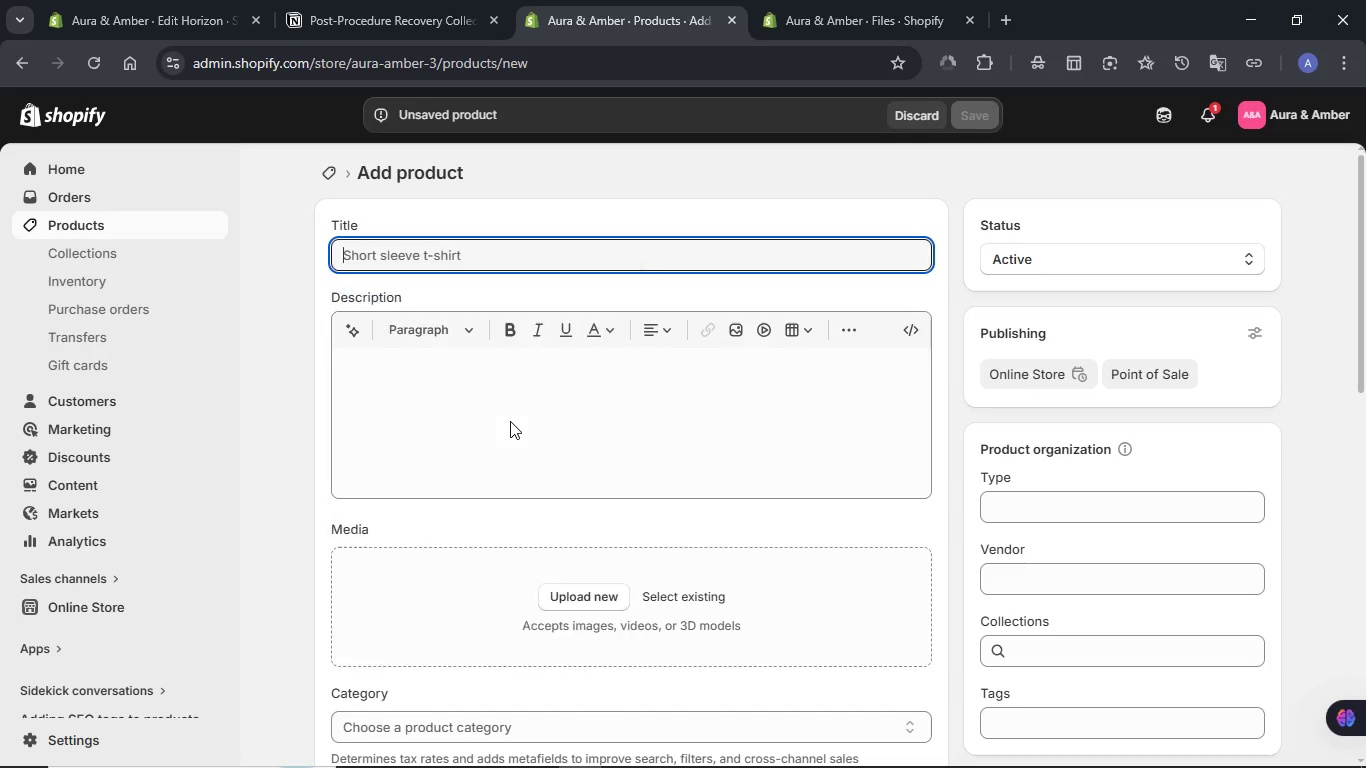 
key(Control+ControlLeft)
 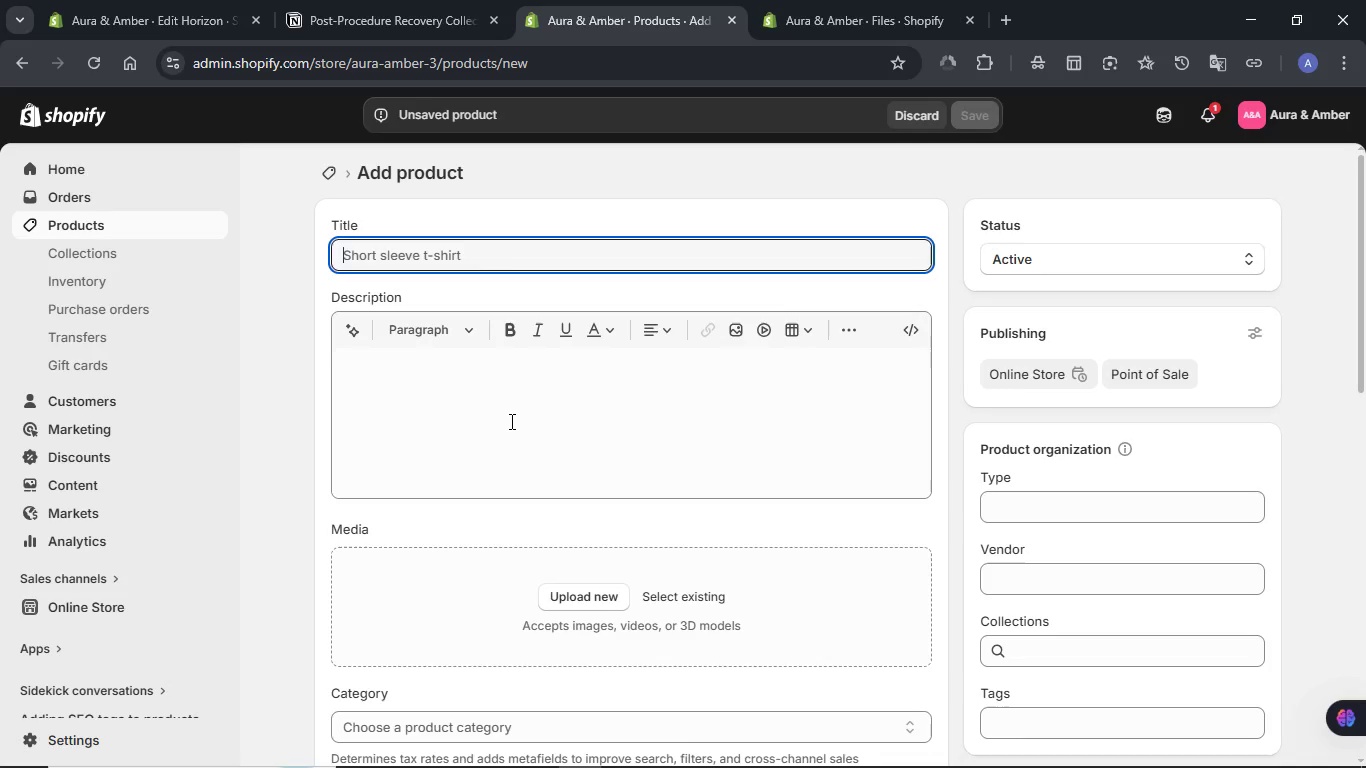 
key(Control+V)
 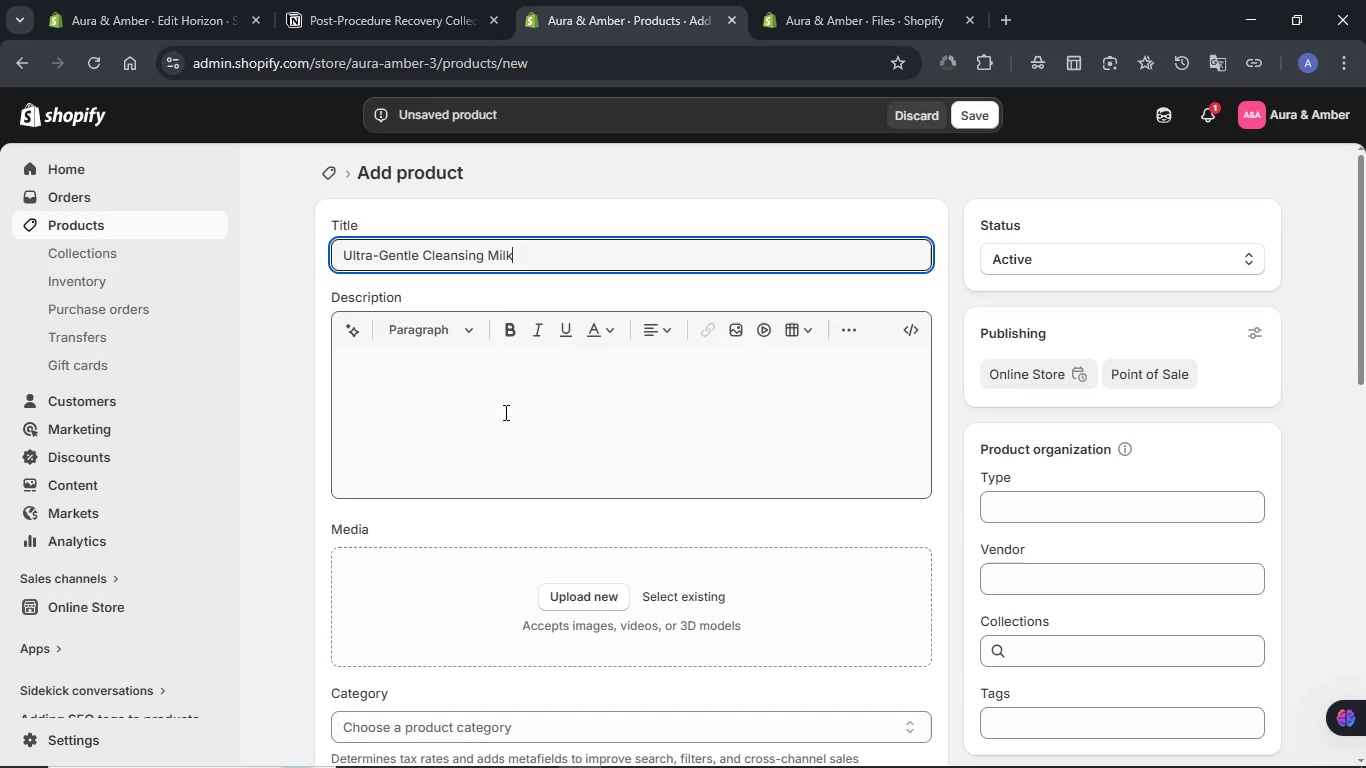 
left_click([504, 412])
 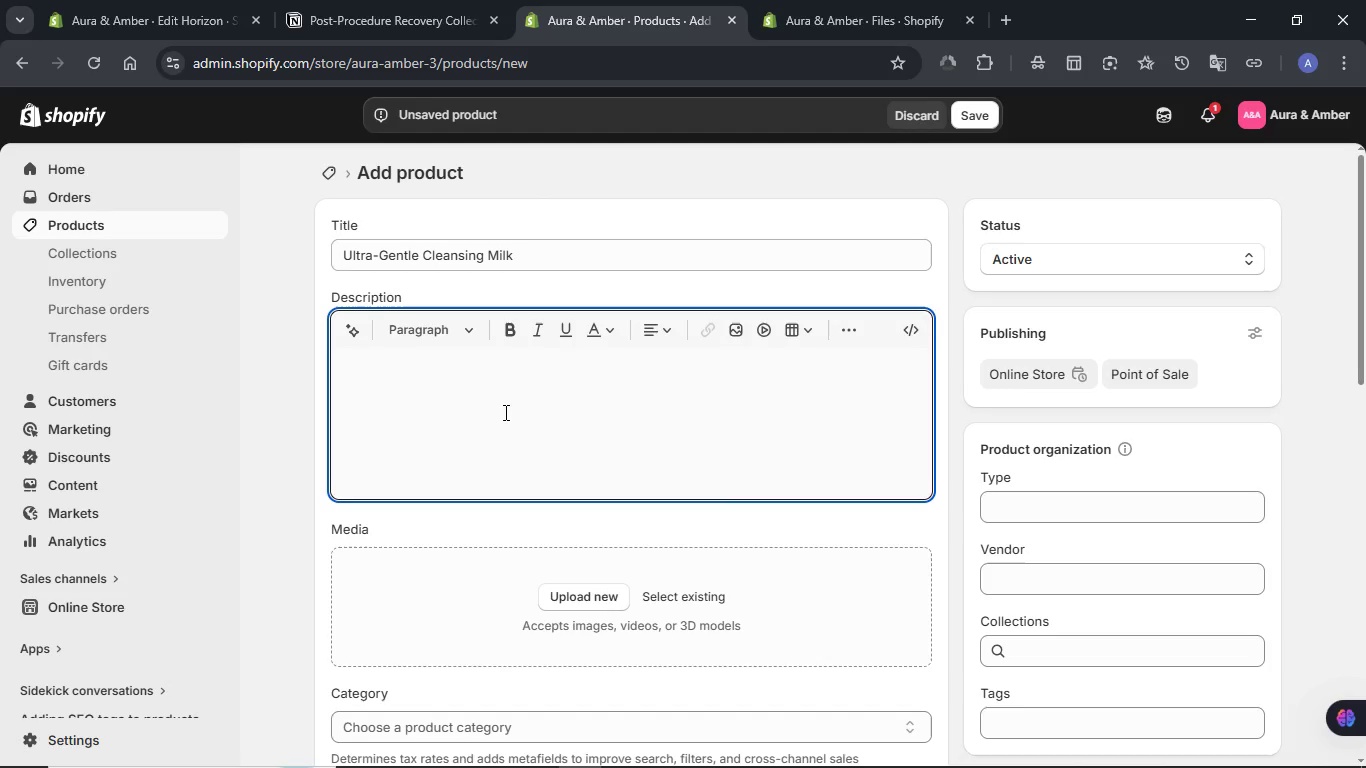 
key(Meta+V)
 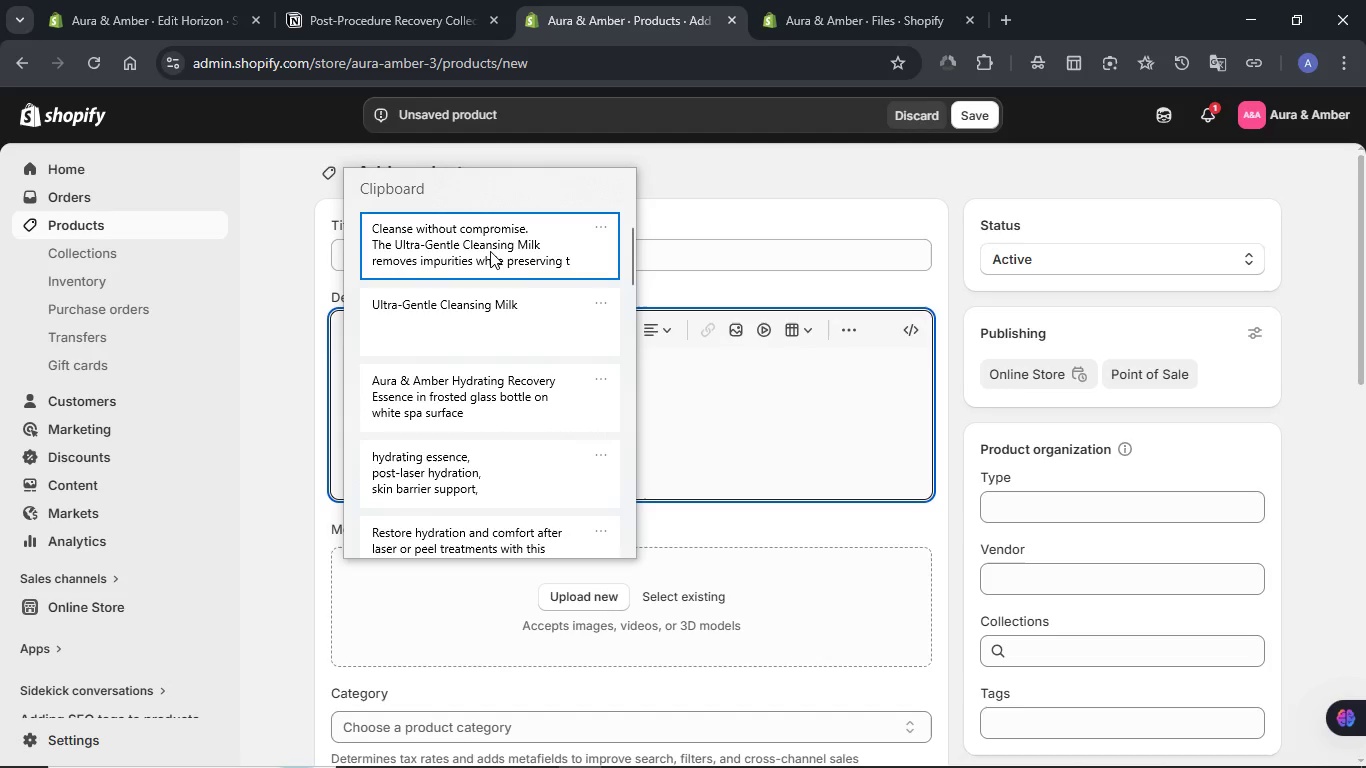 
left_click([490, 251])
 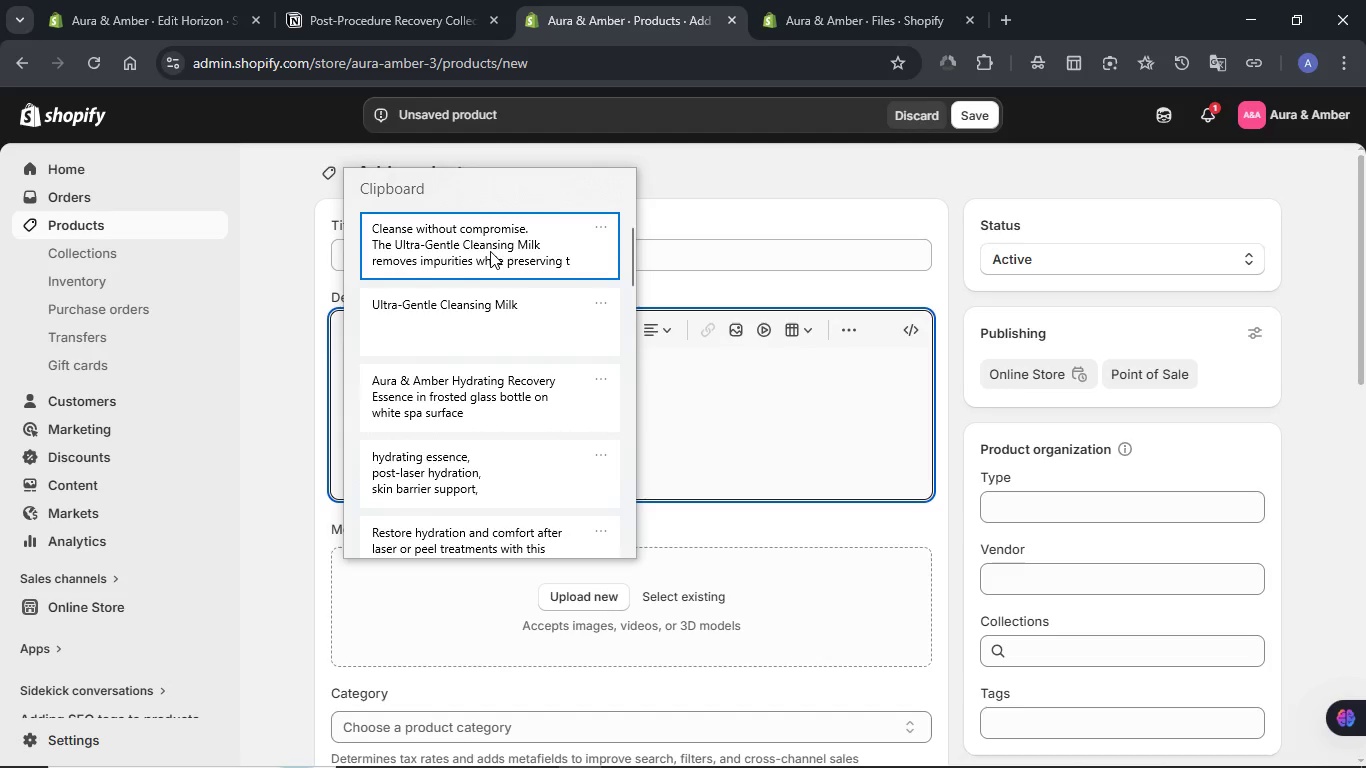 
key(Control+ControlLeft)
 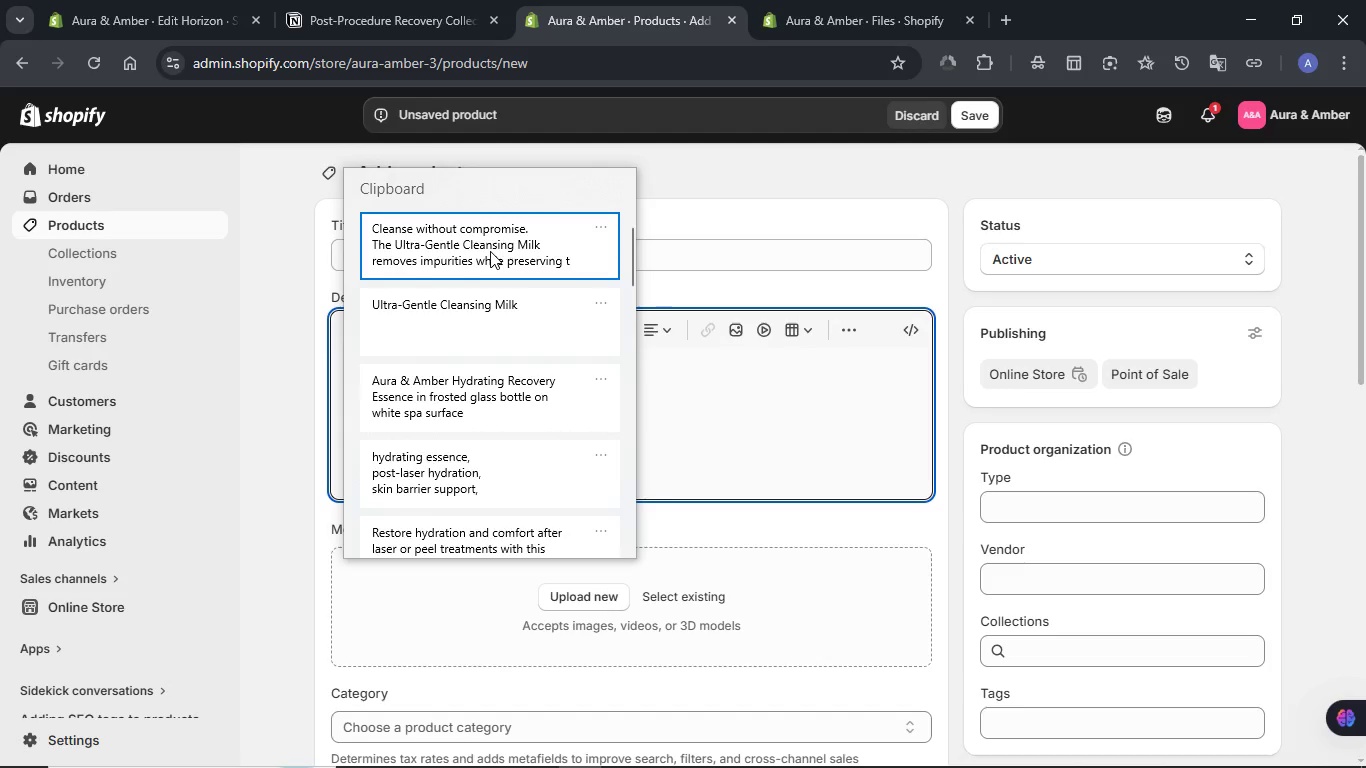 
key(Control+V)
 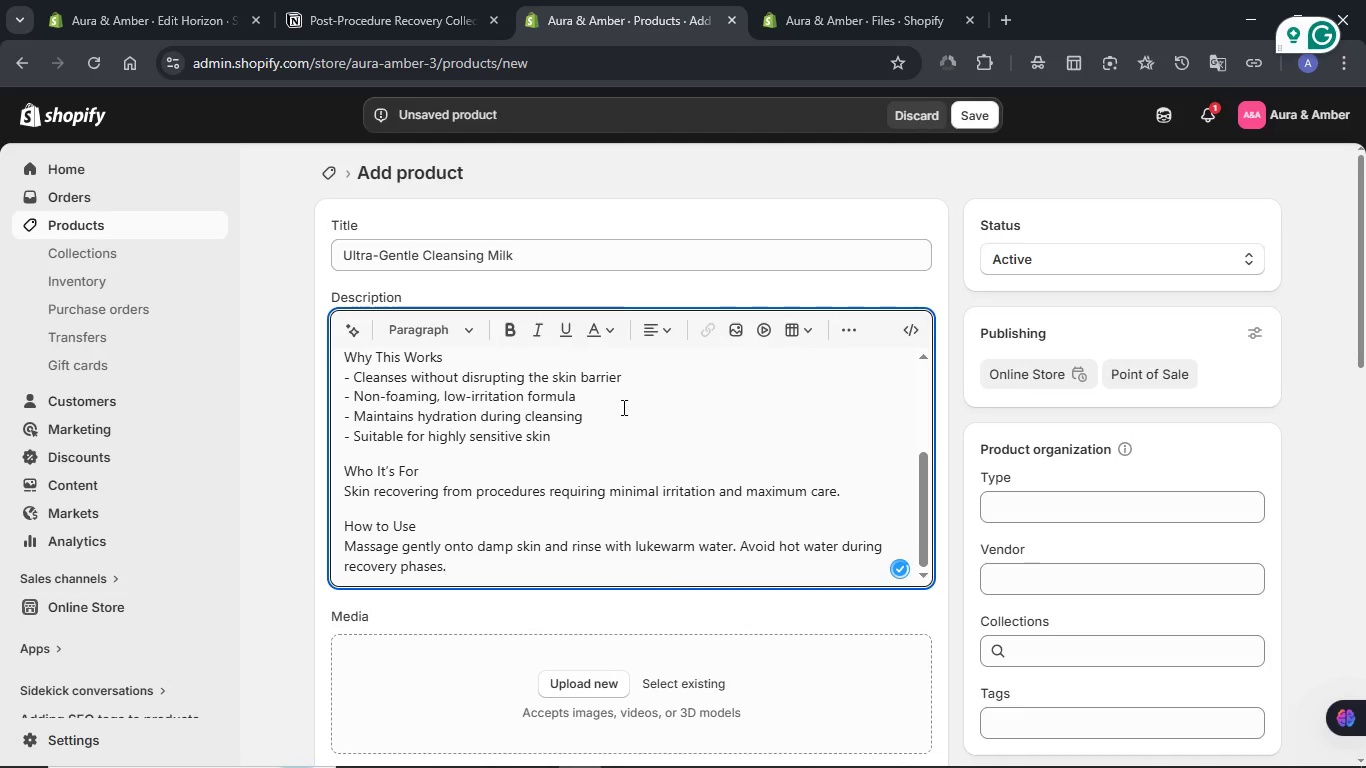 
scroll: coordinate [619, 410], scroll_direction: up, amount: 5.0
 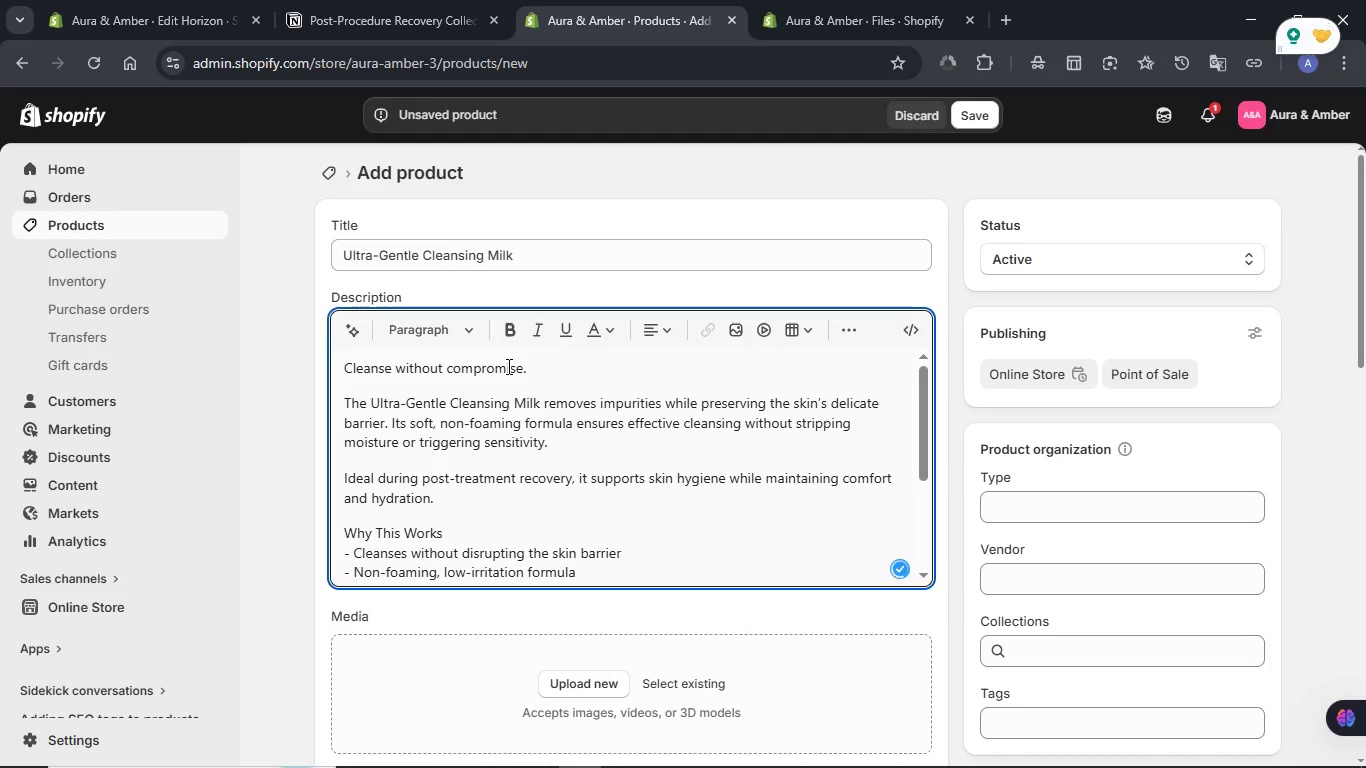 
double_click([507, 366])
 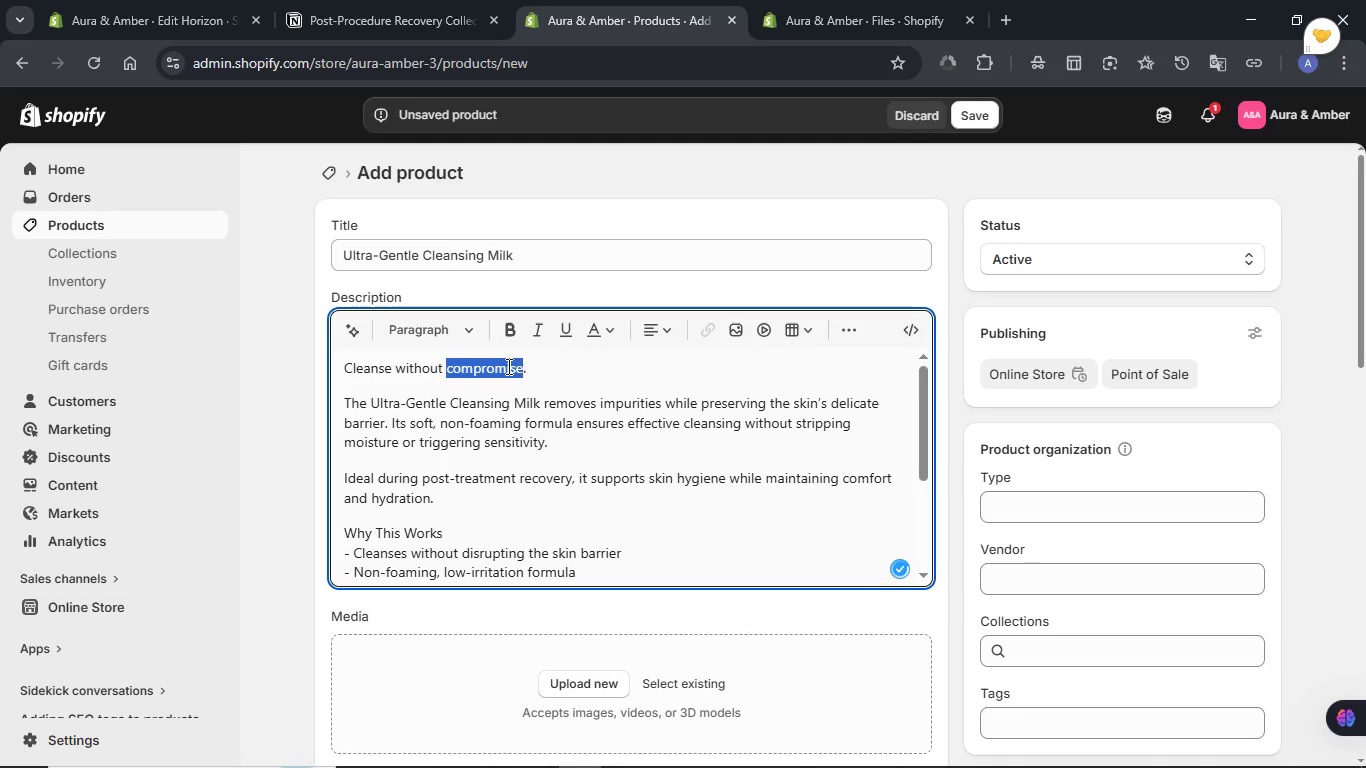 
triple_click([507, 366])
 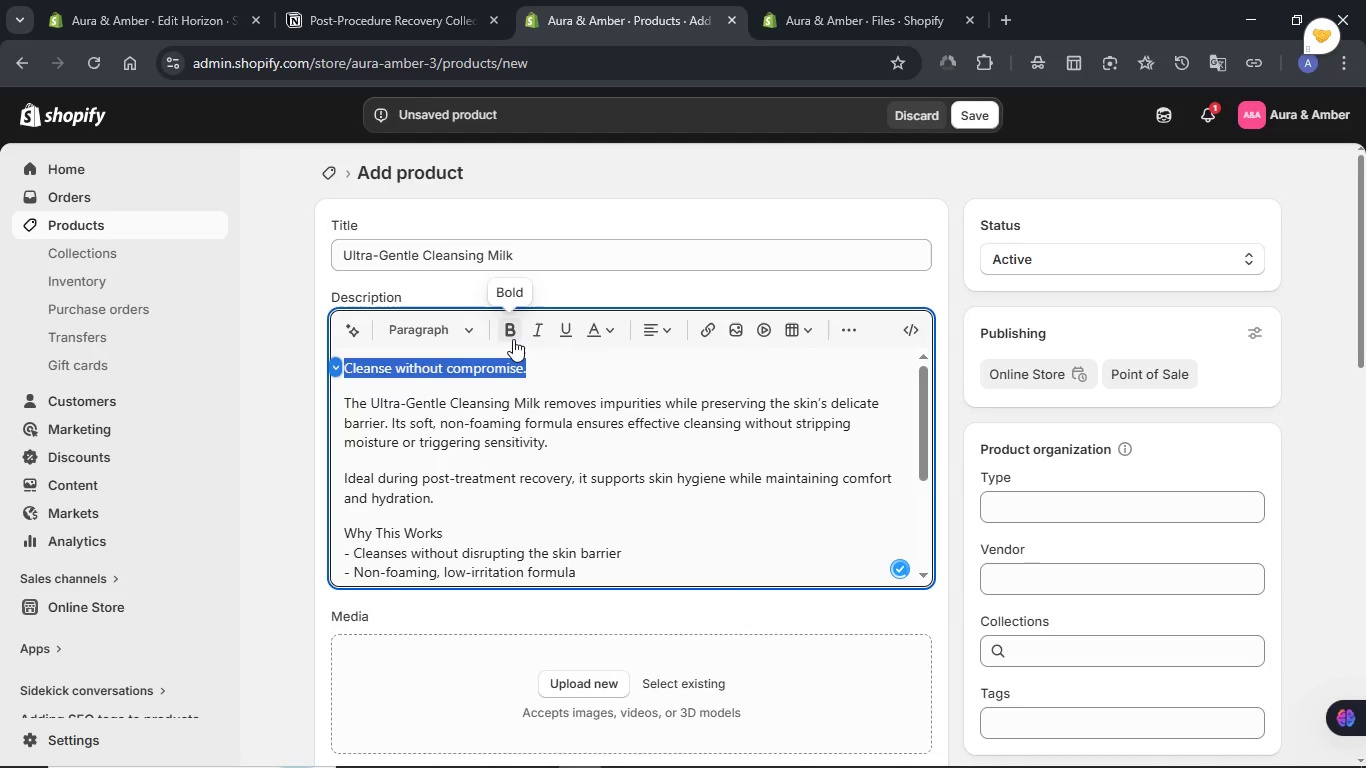 
left_click([513, 334])
 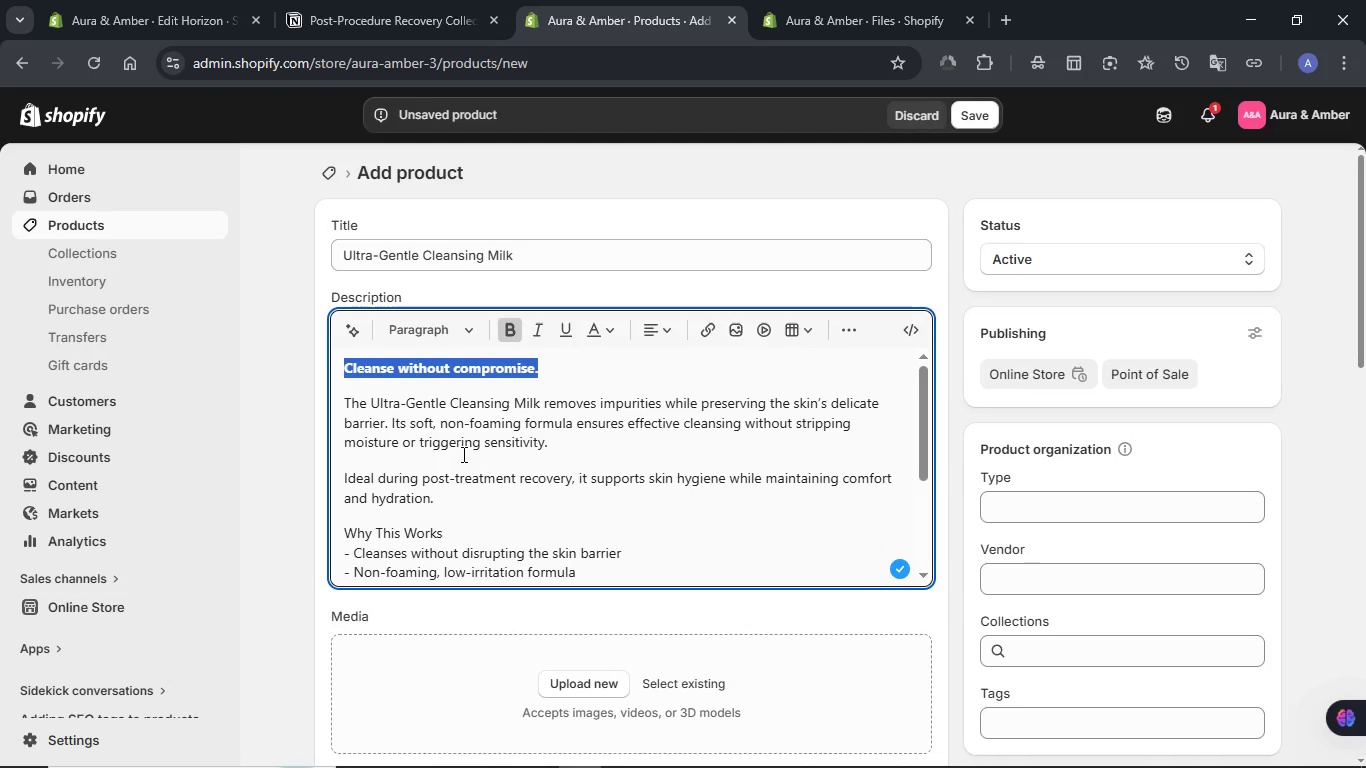 
scroll: coordinate [462, 454], scroll_direction: down, amount: 1.0
 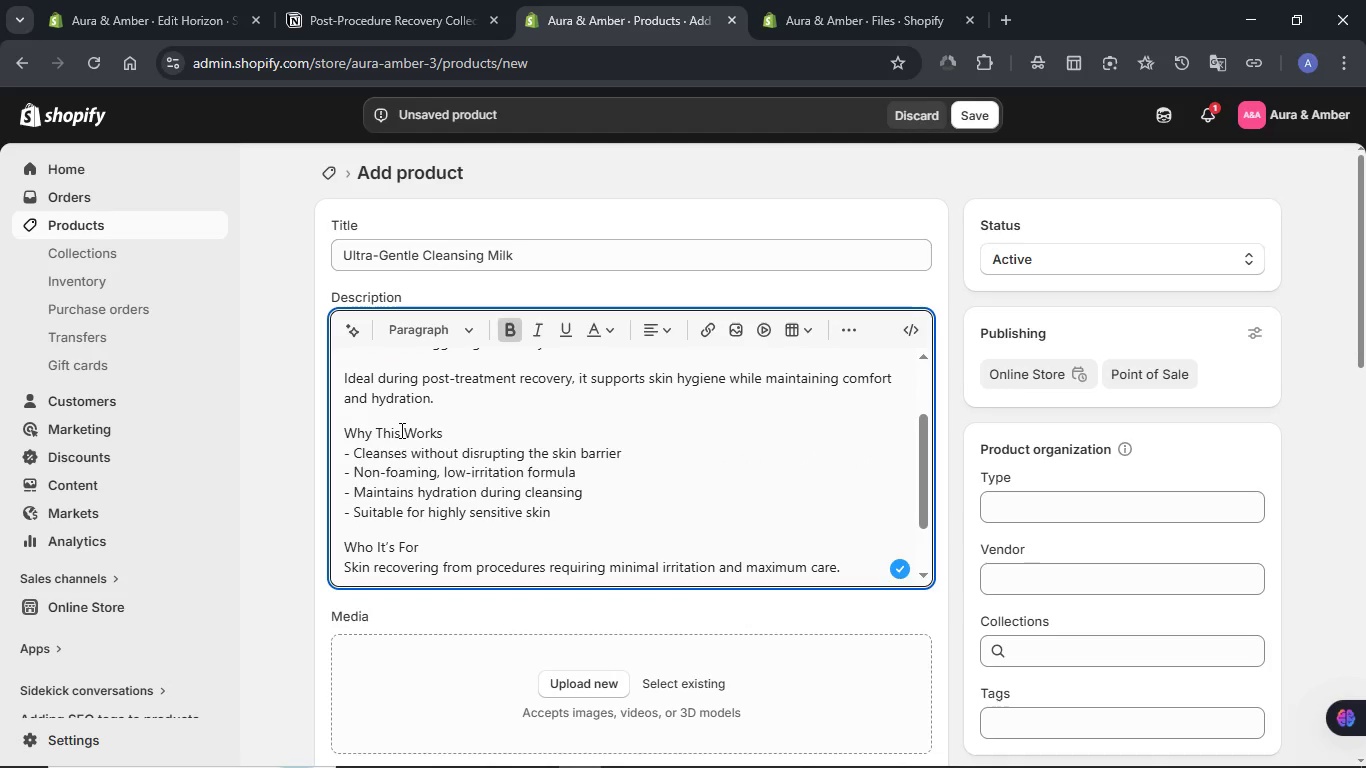 
double_click([400, 430])
 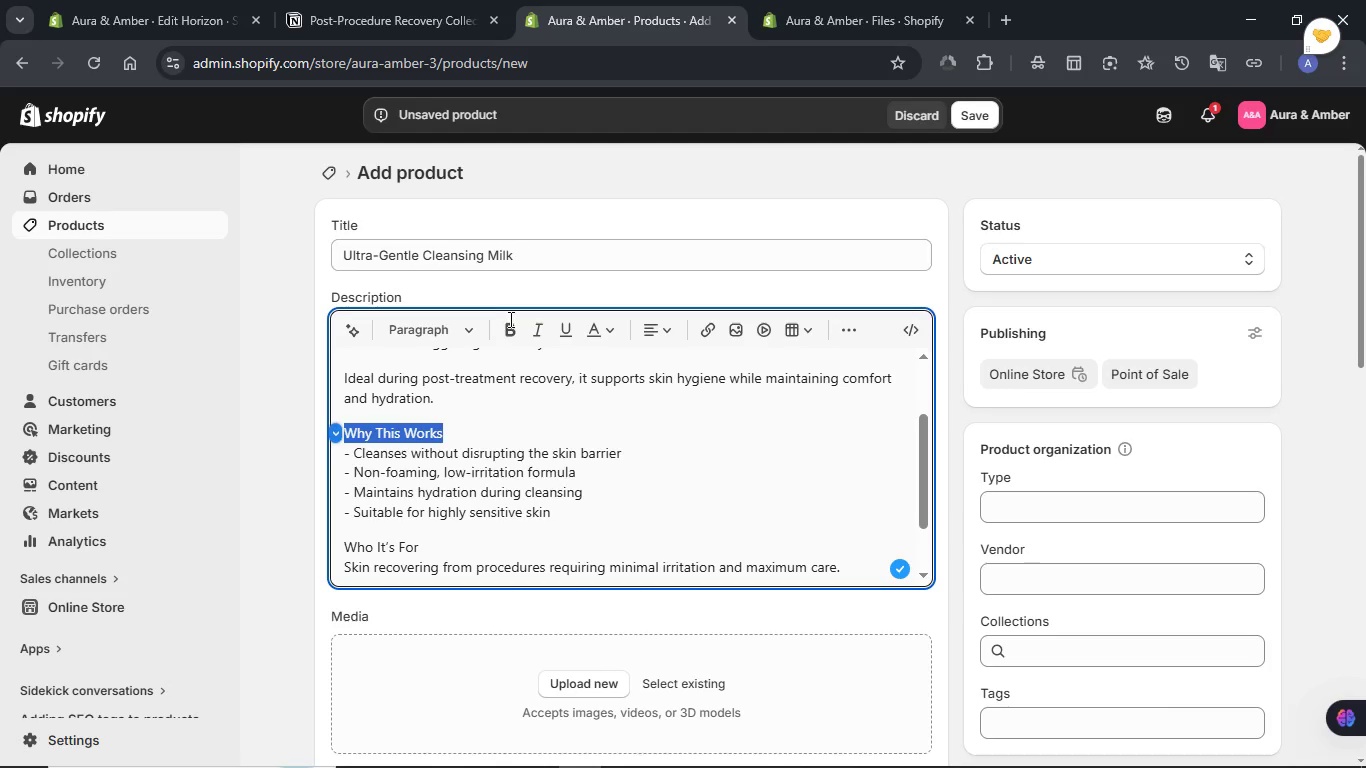 
left_click([512, 330])
 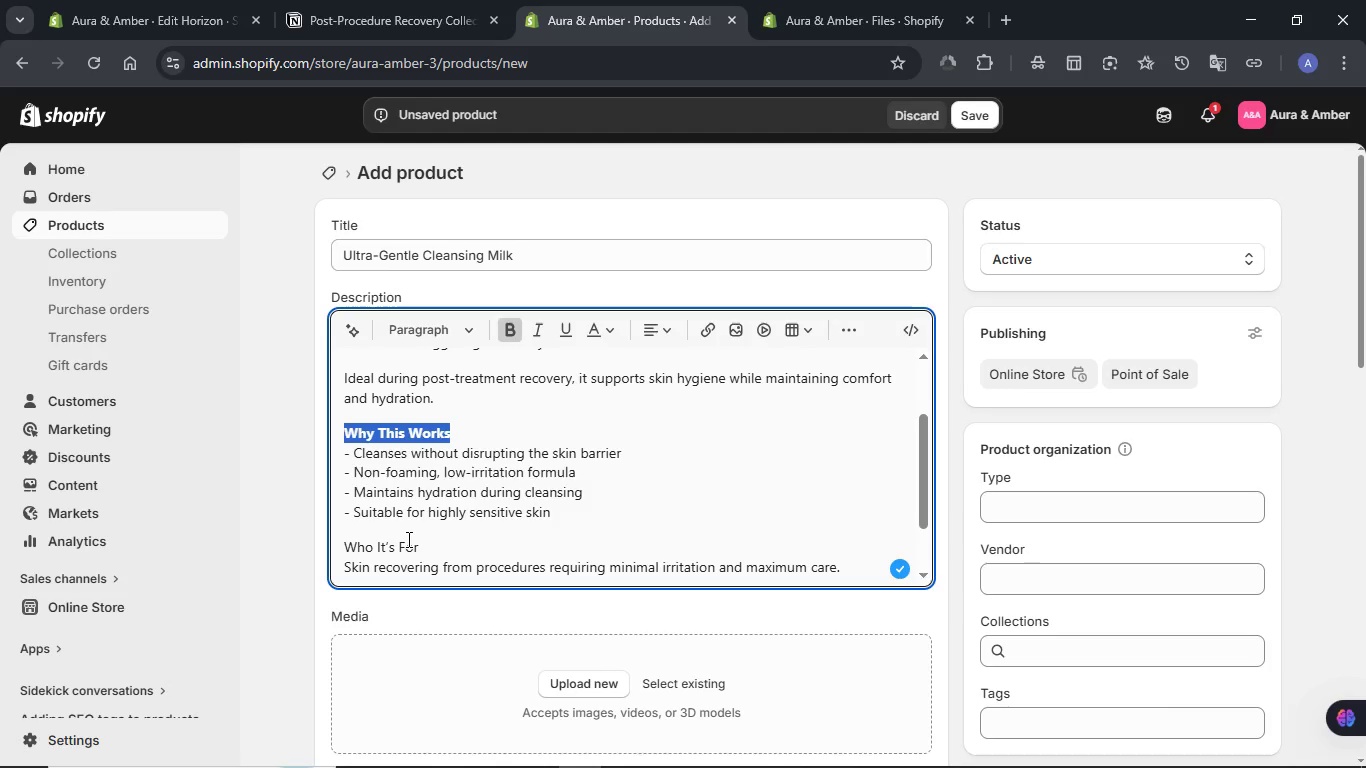 
double_click([407, 539])
 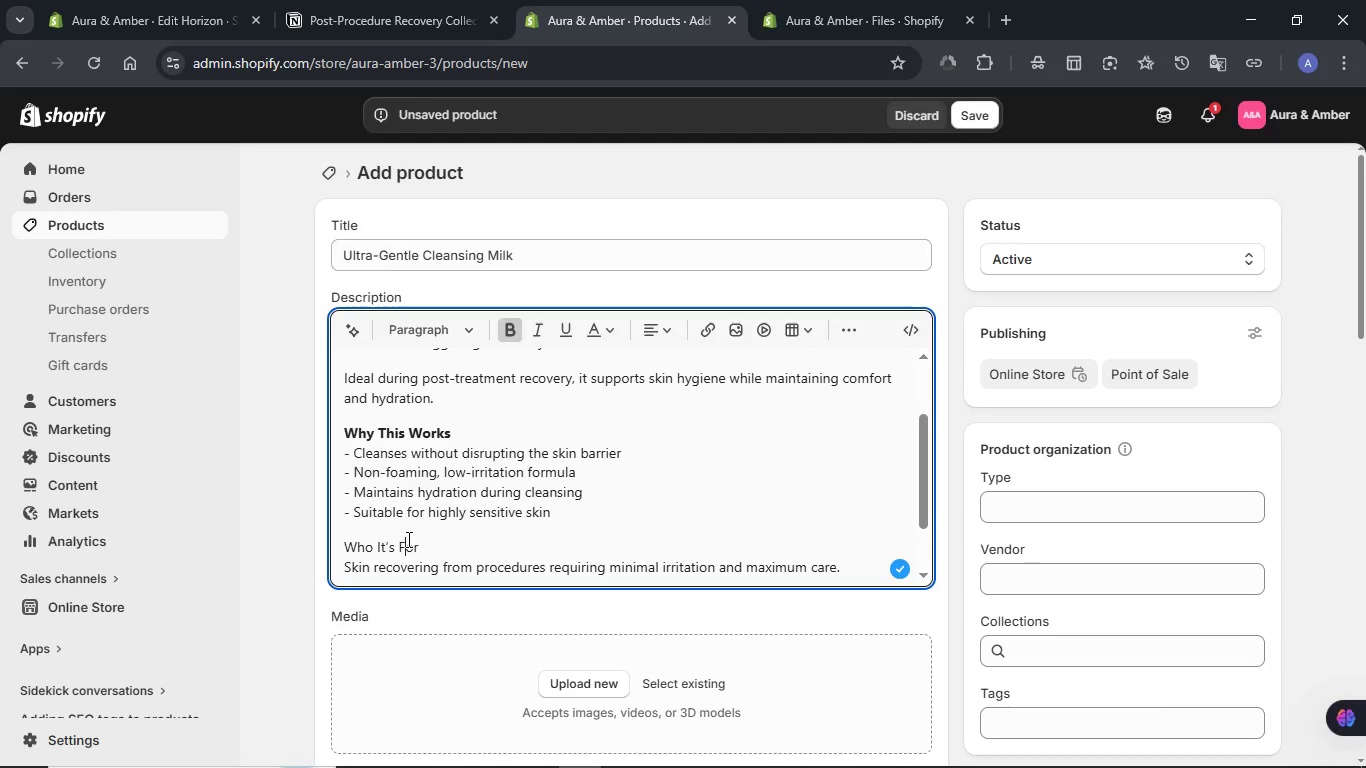 
triple_click([407, 539])
 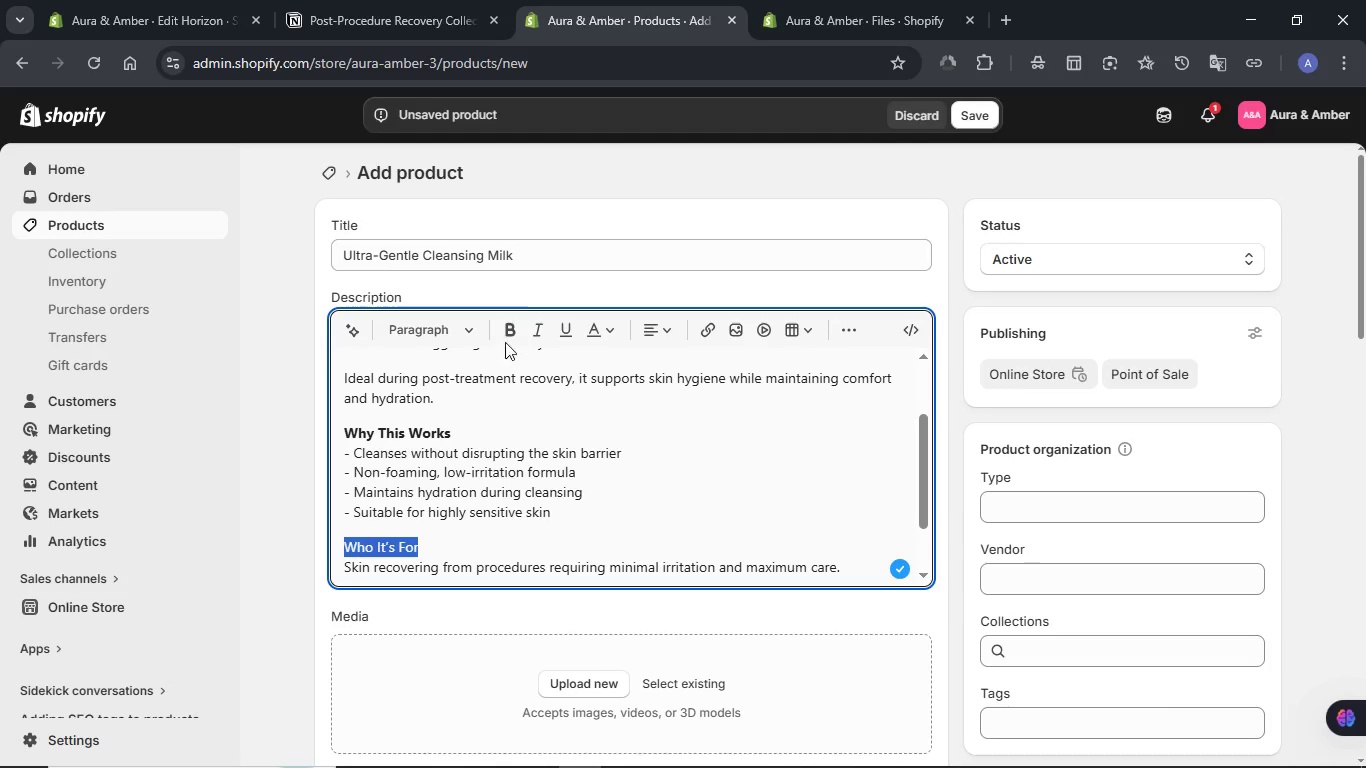 
left_click([505, 335])
 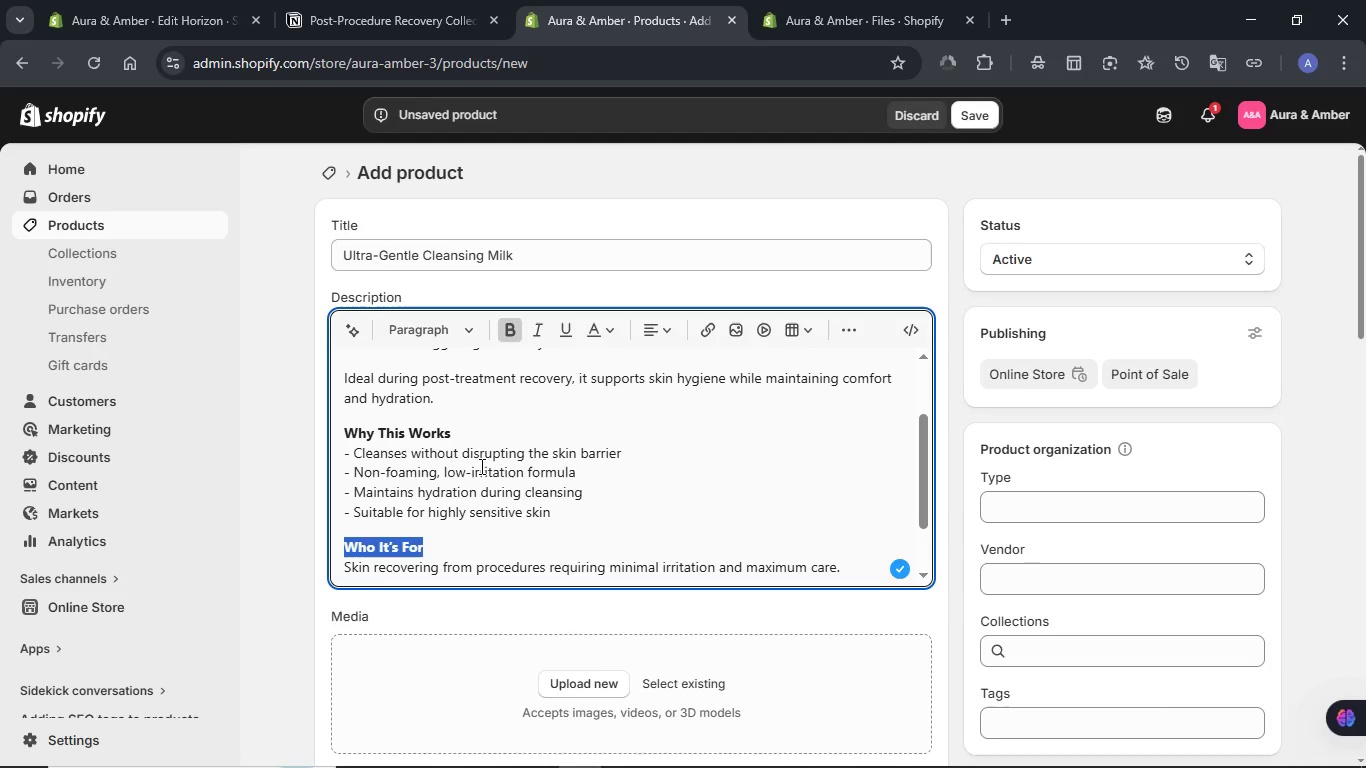 
scroll: coordinate [480, 466], scroll_direction: down, amount: 2.0
 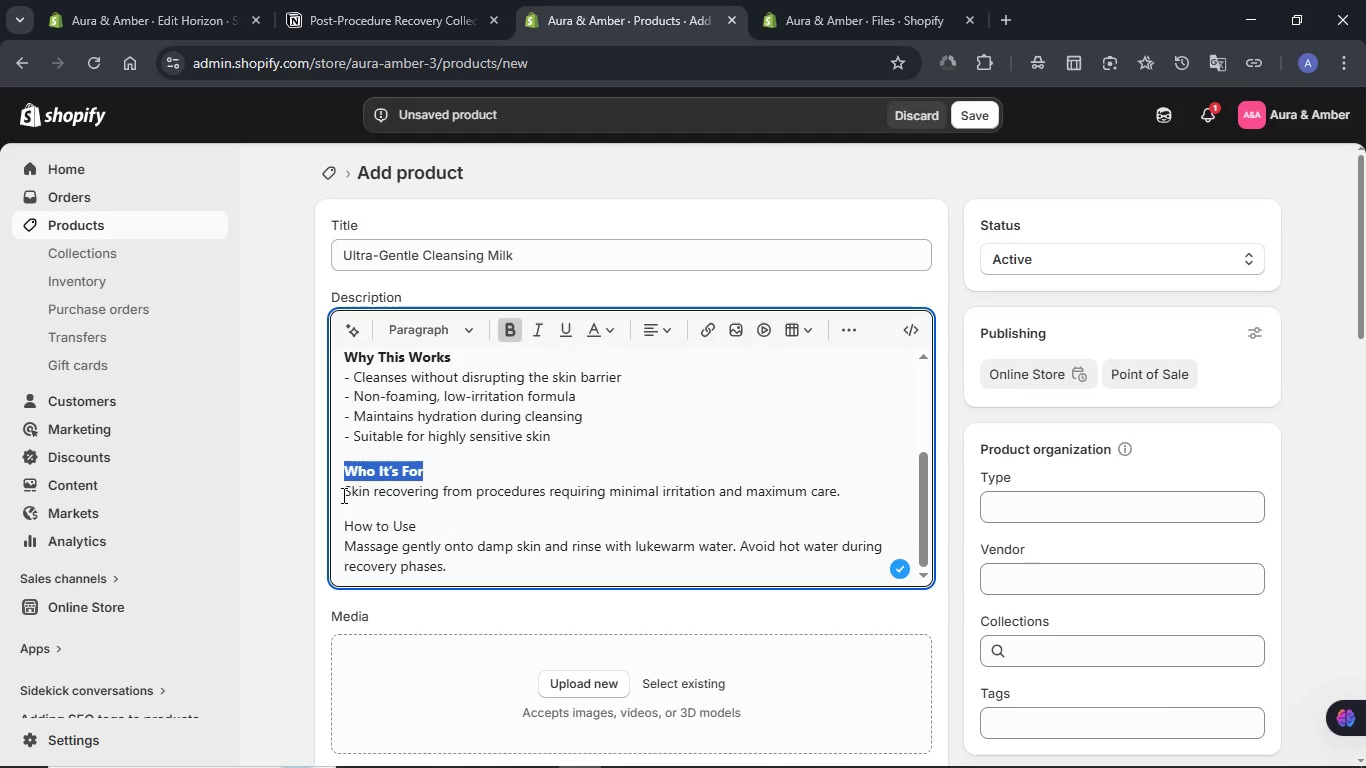 
left_click([337, 496])
 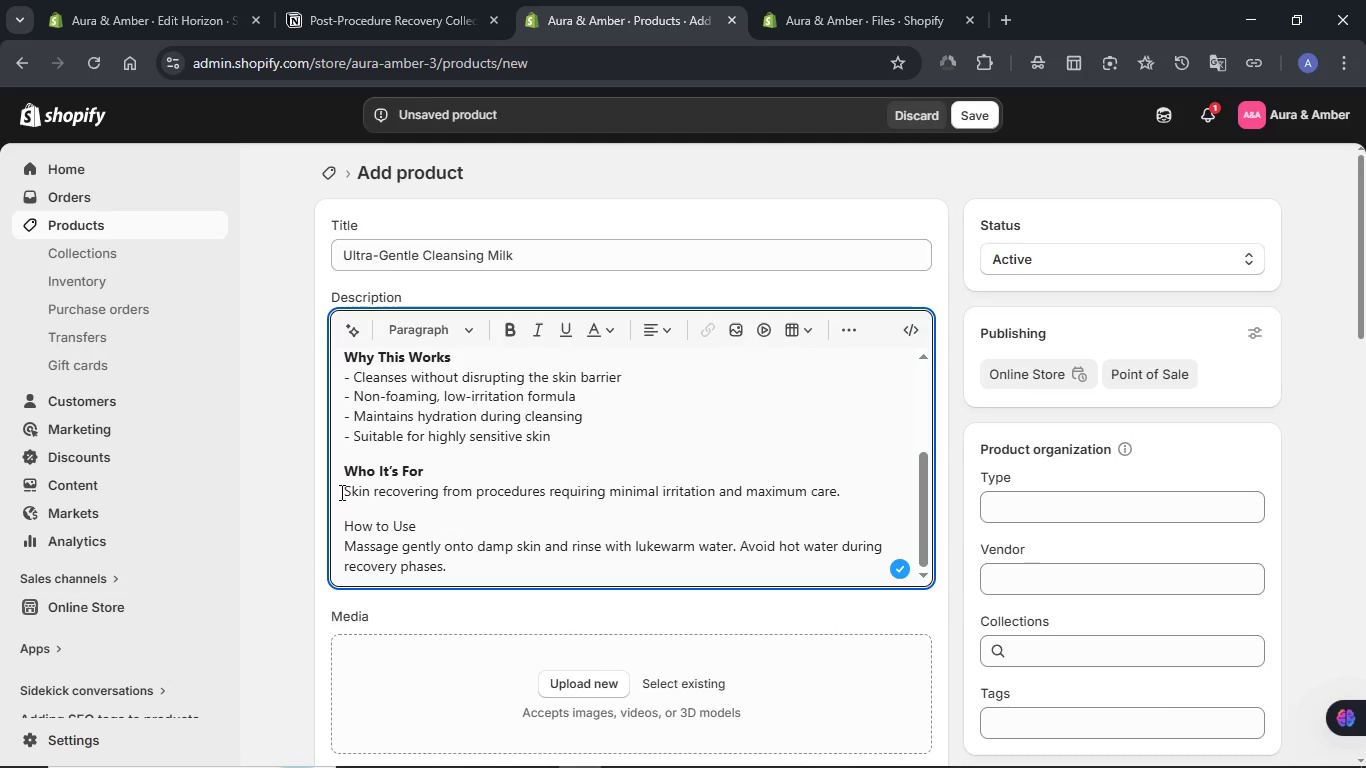 
key(Backspace)
 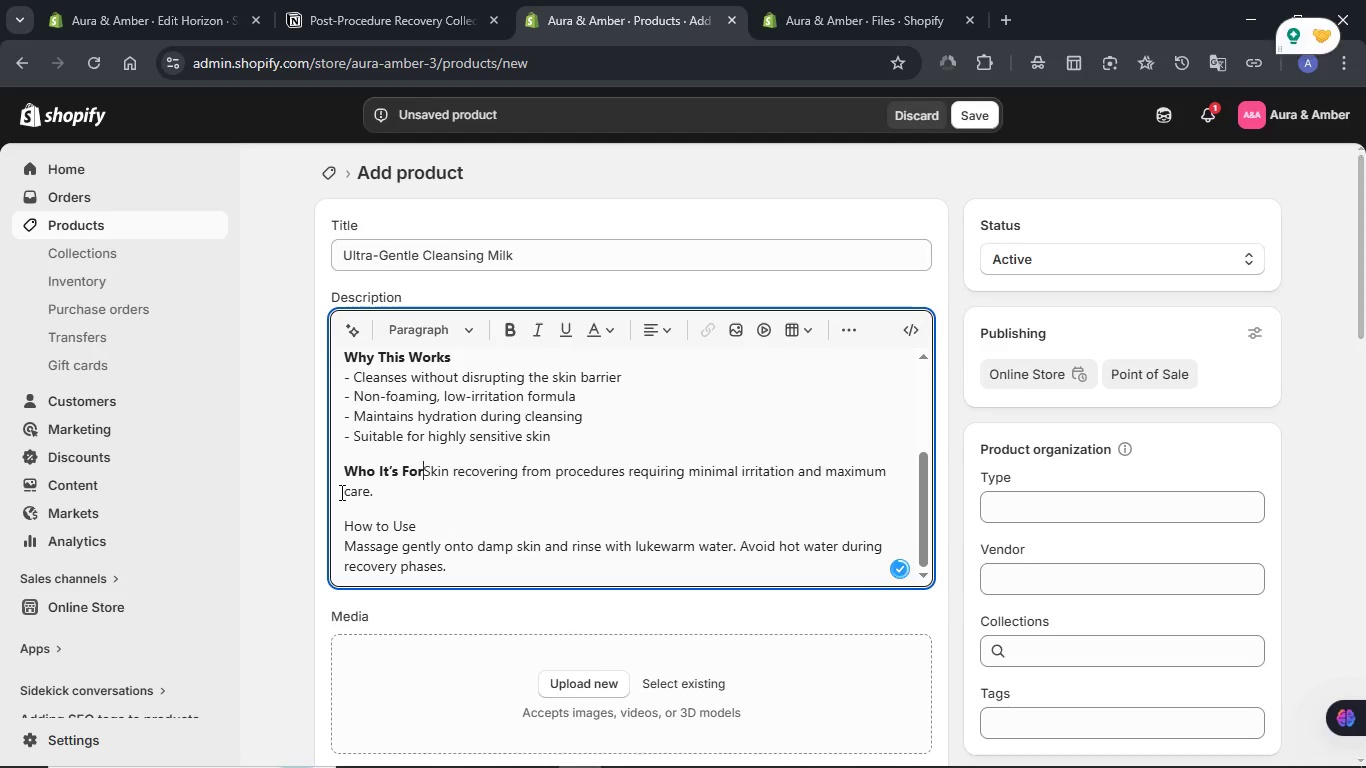 
key(Enter)
 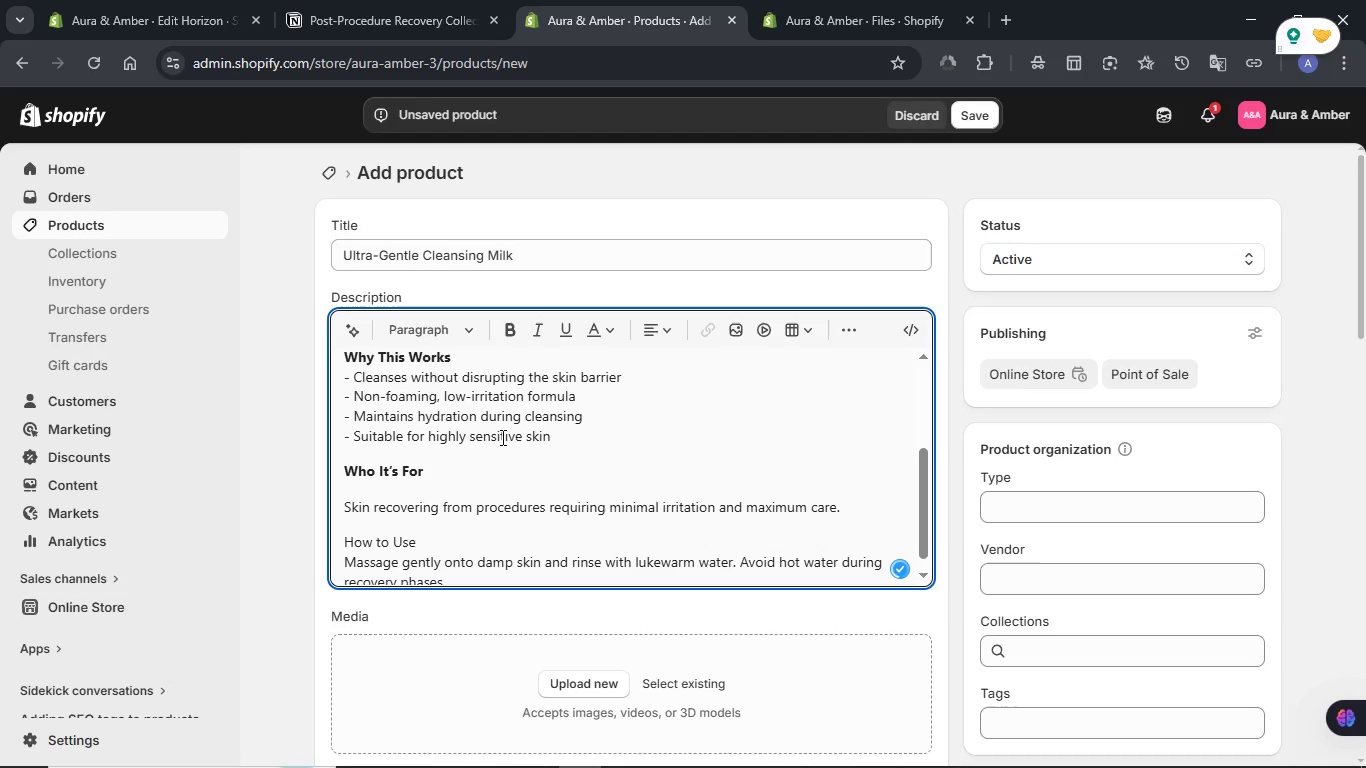 
left_click([843, 341])
 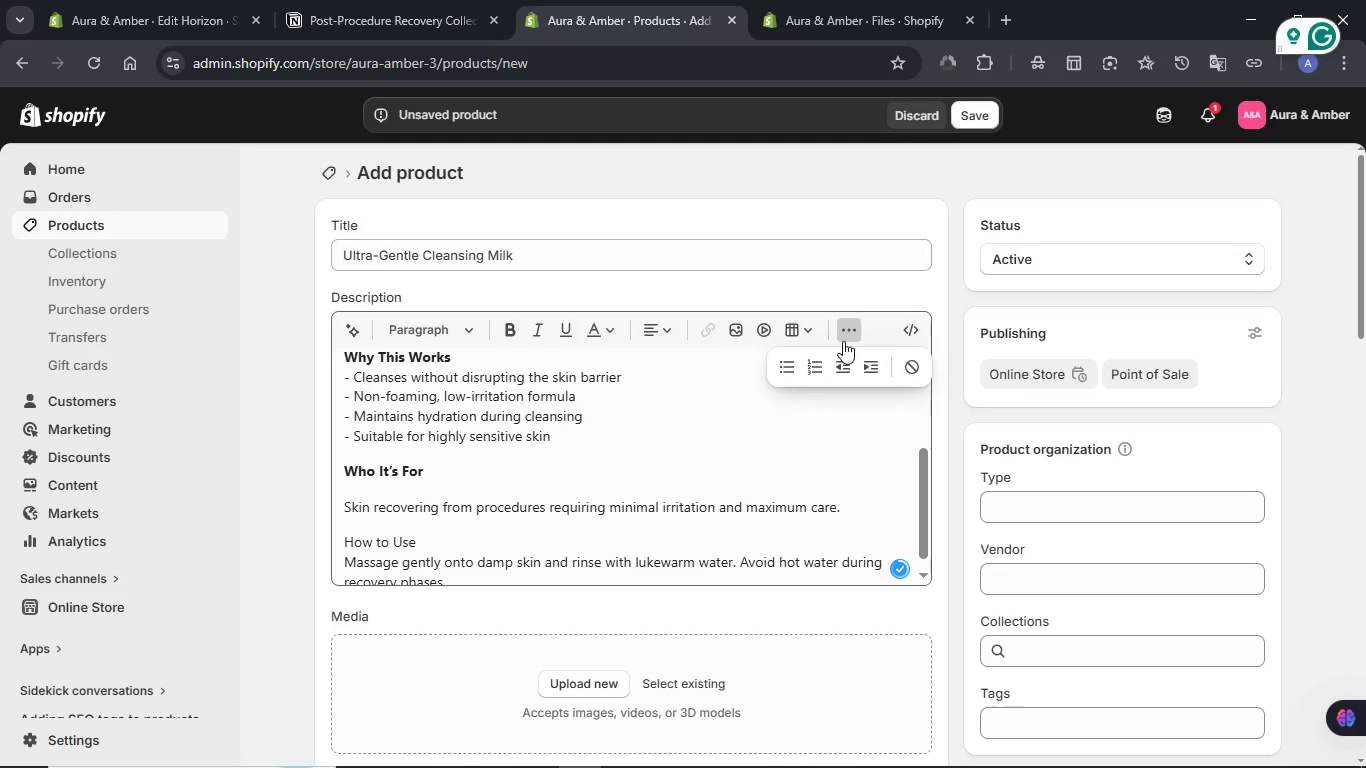 
left_click([794, 366])
 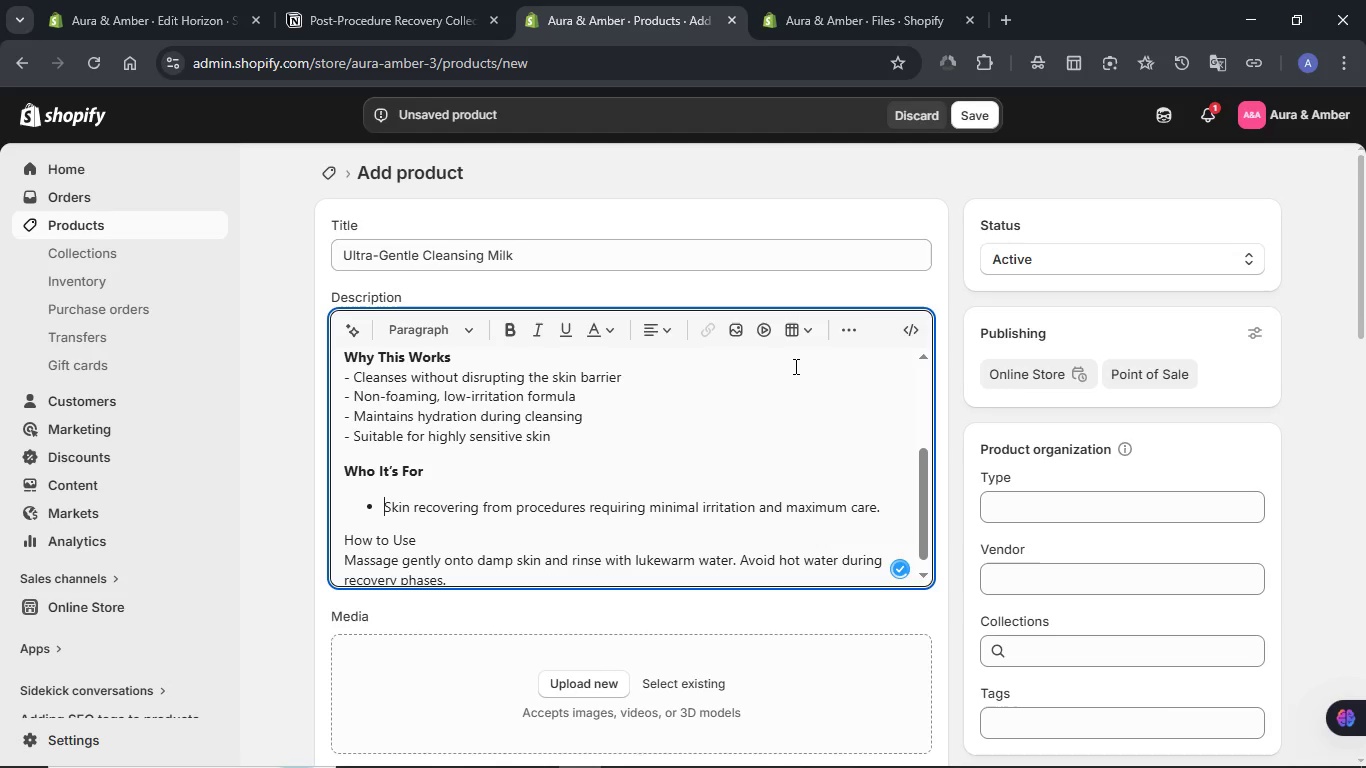 
scroll: coordinate [554, 496], scroll_direction: down, amount: 1.0
 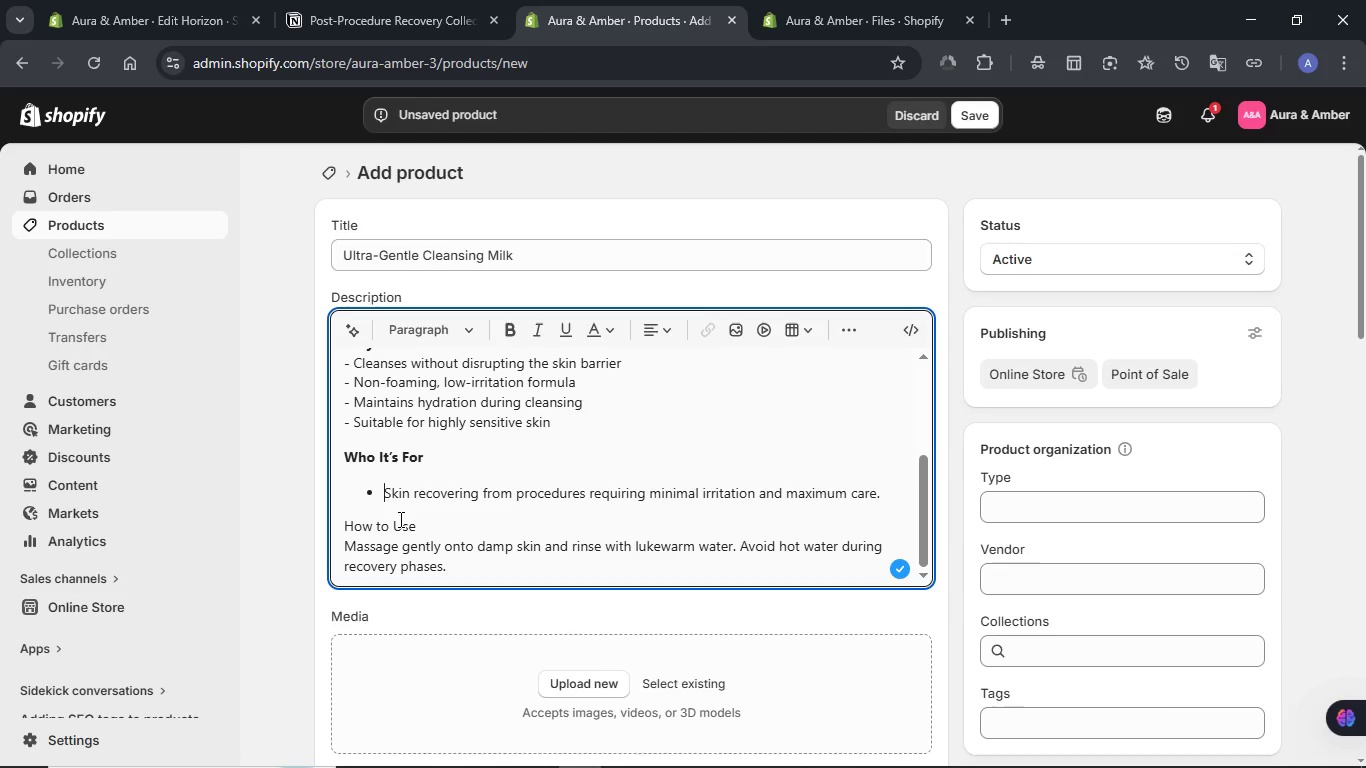 
double_click([399, 519])
 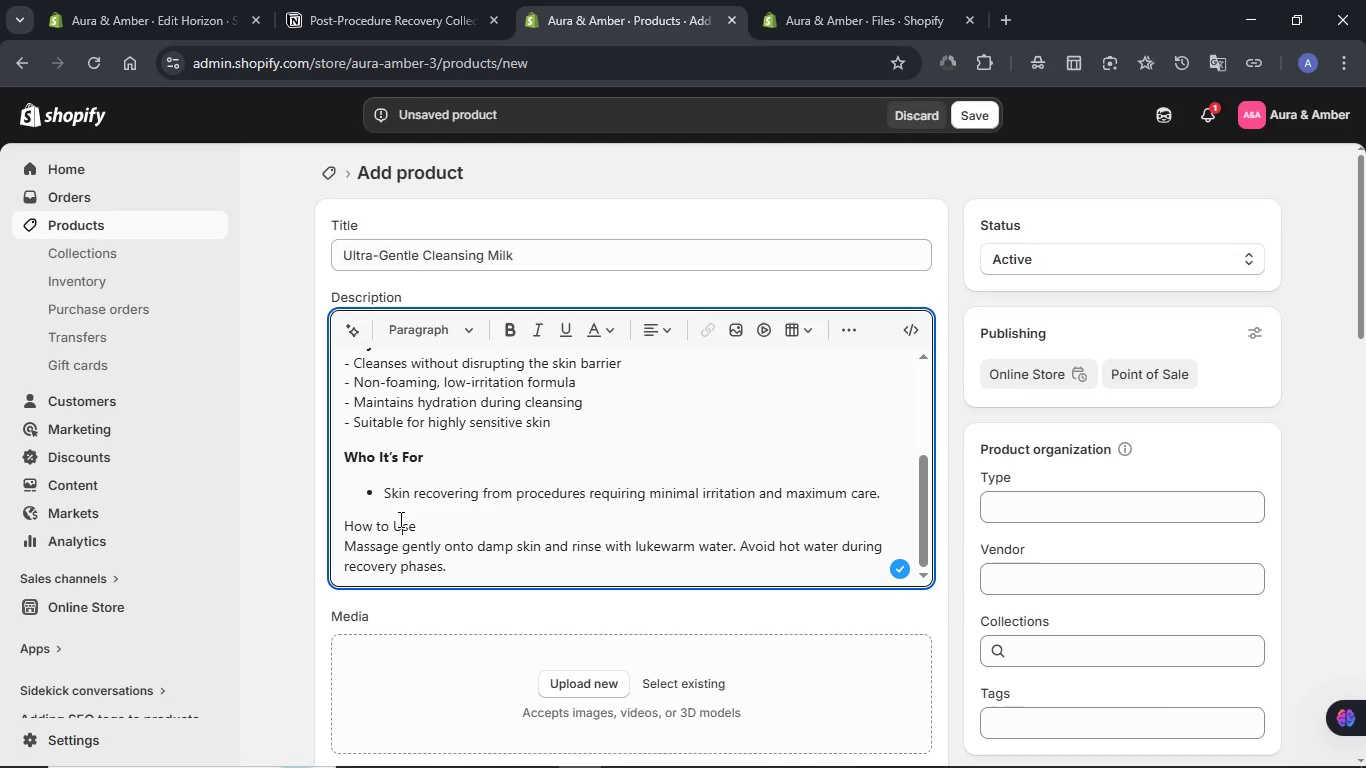 
triple_click([399, 519])
 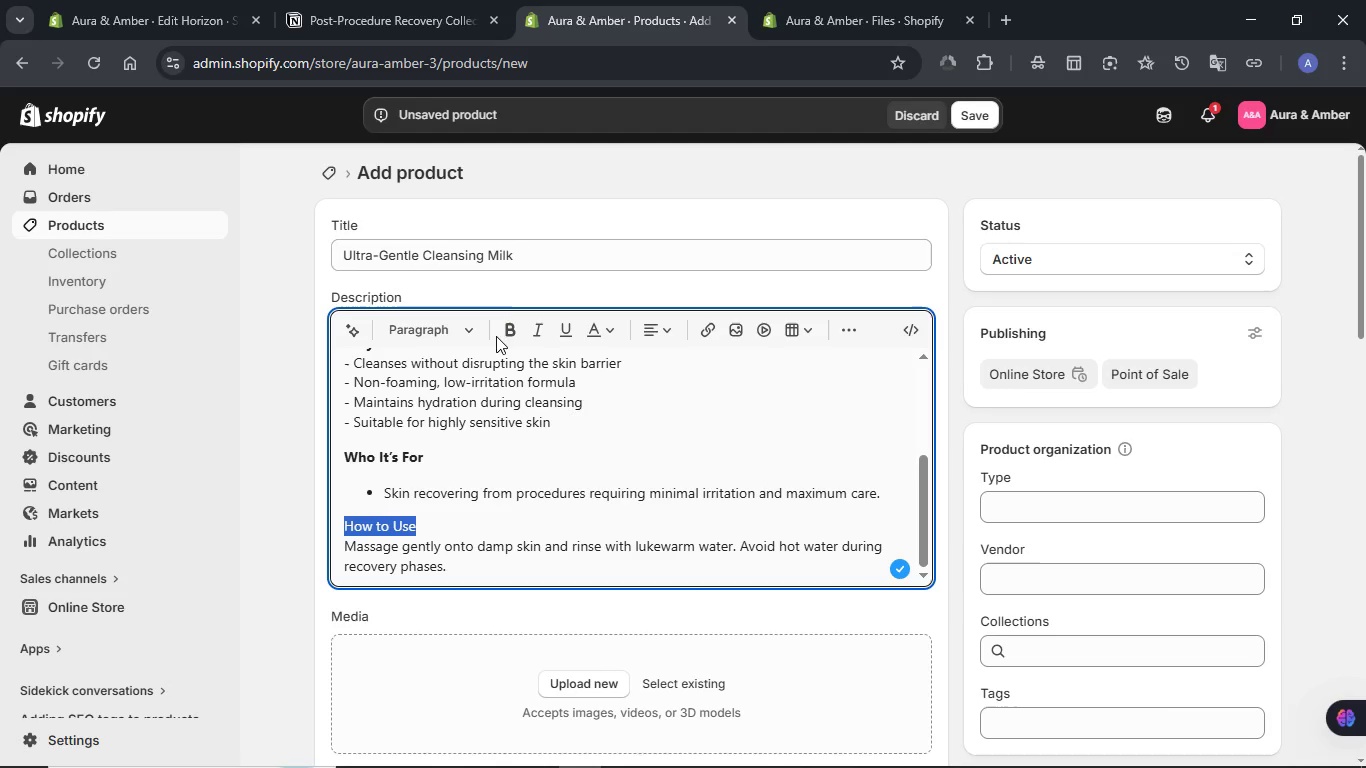 
left_click([504, 328])
 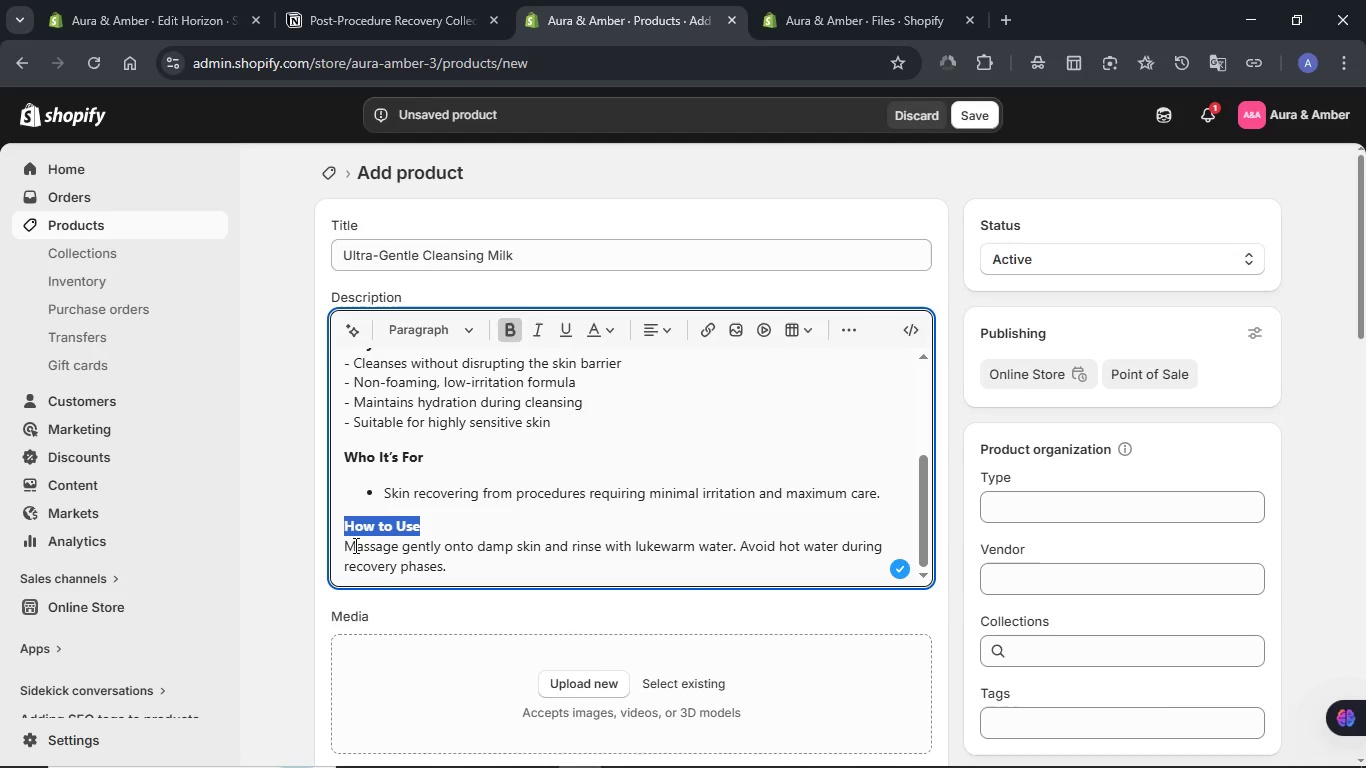 
left_click([345, 548])
 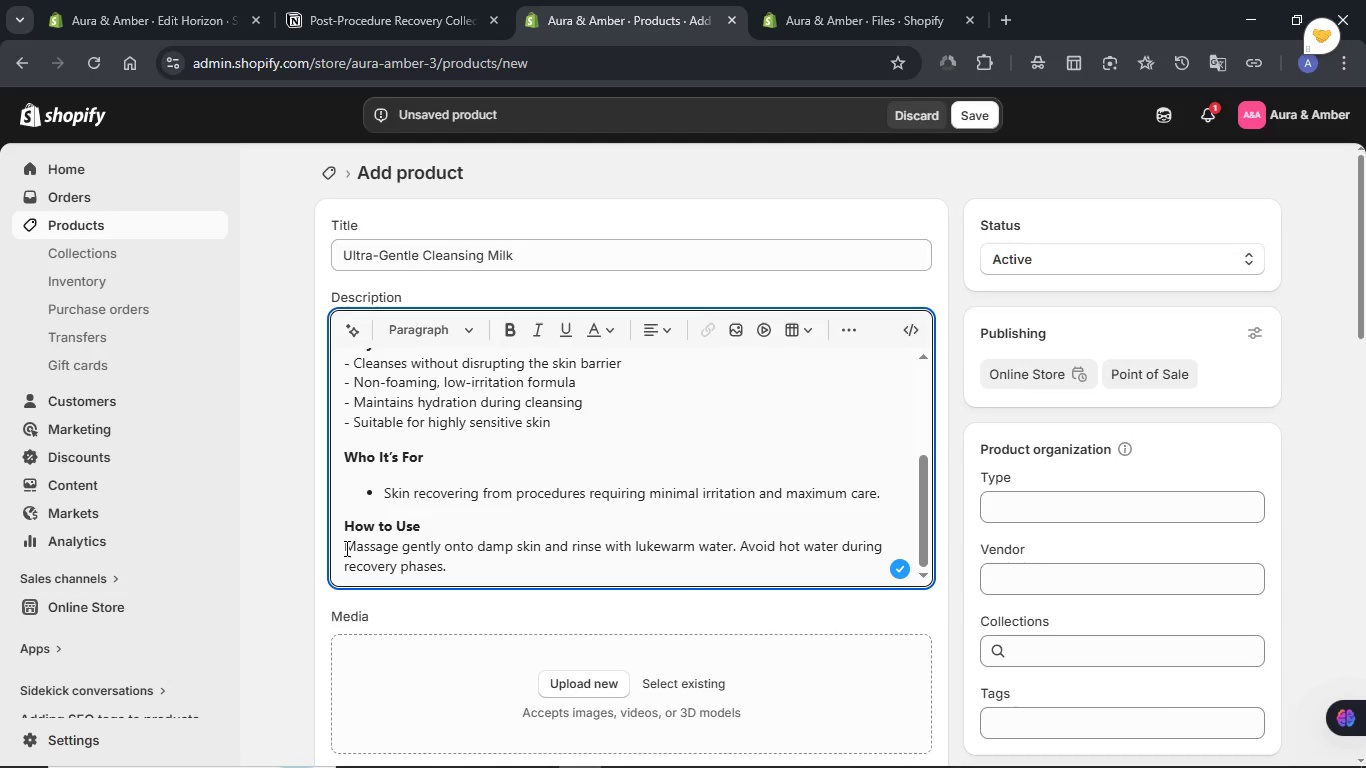 
key(Backspace)
 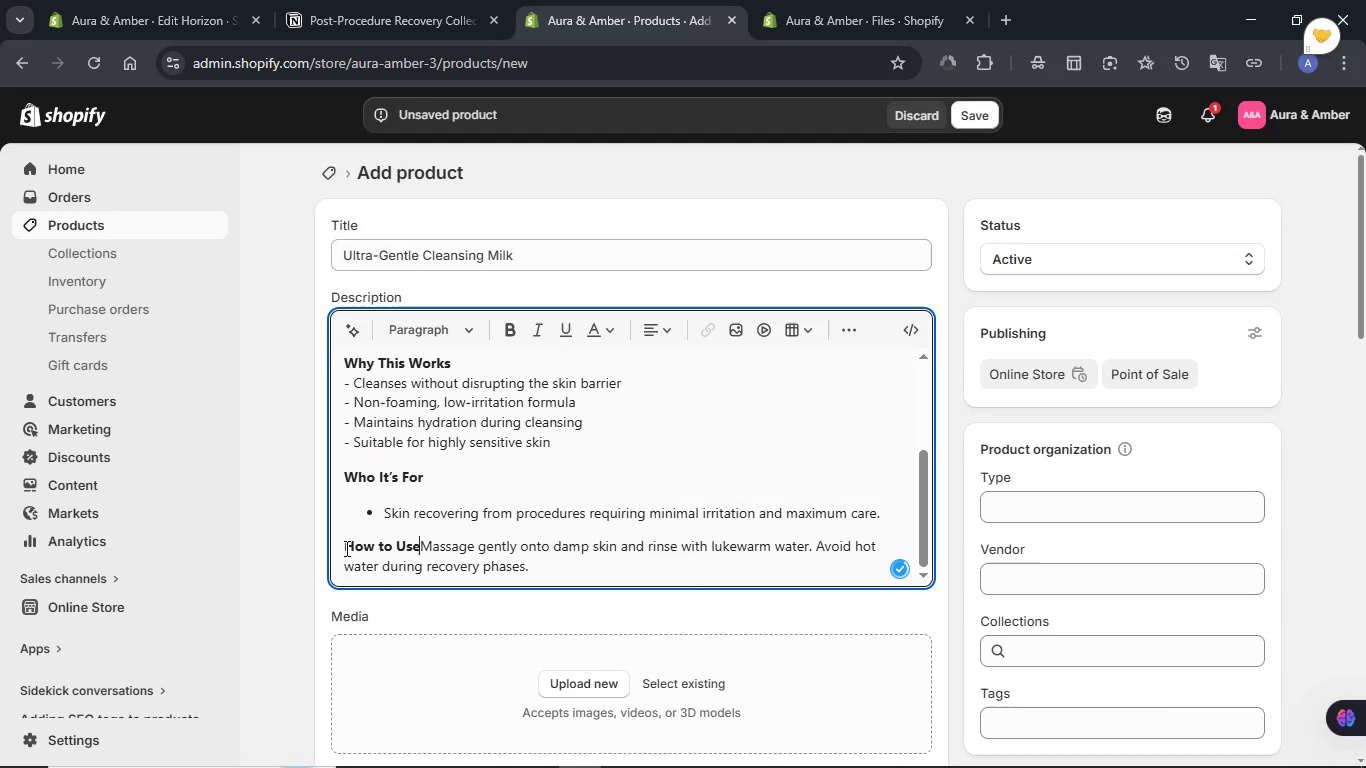 
key(Enter)
 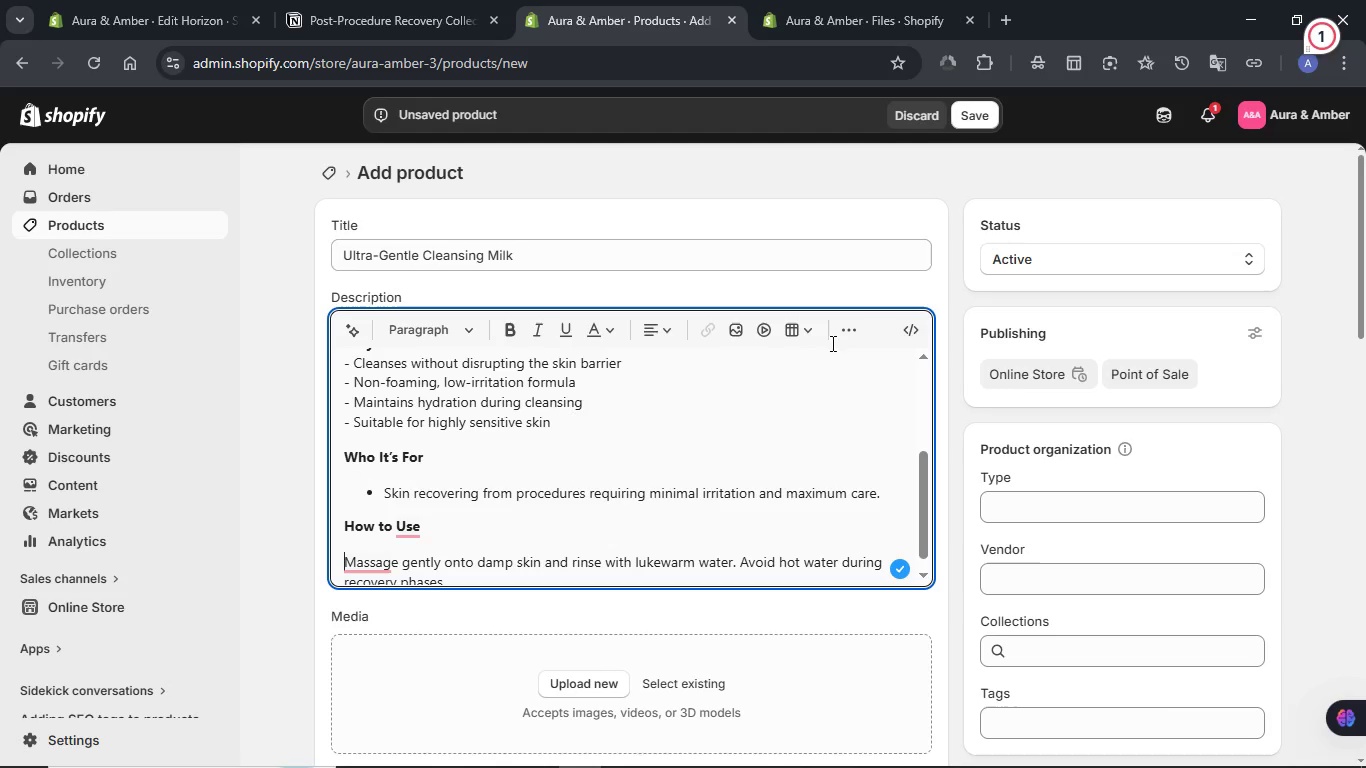 
left_click([843, 332])
 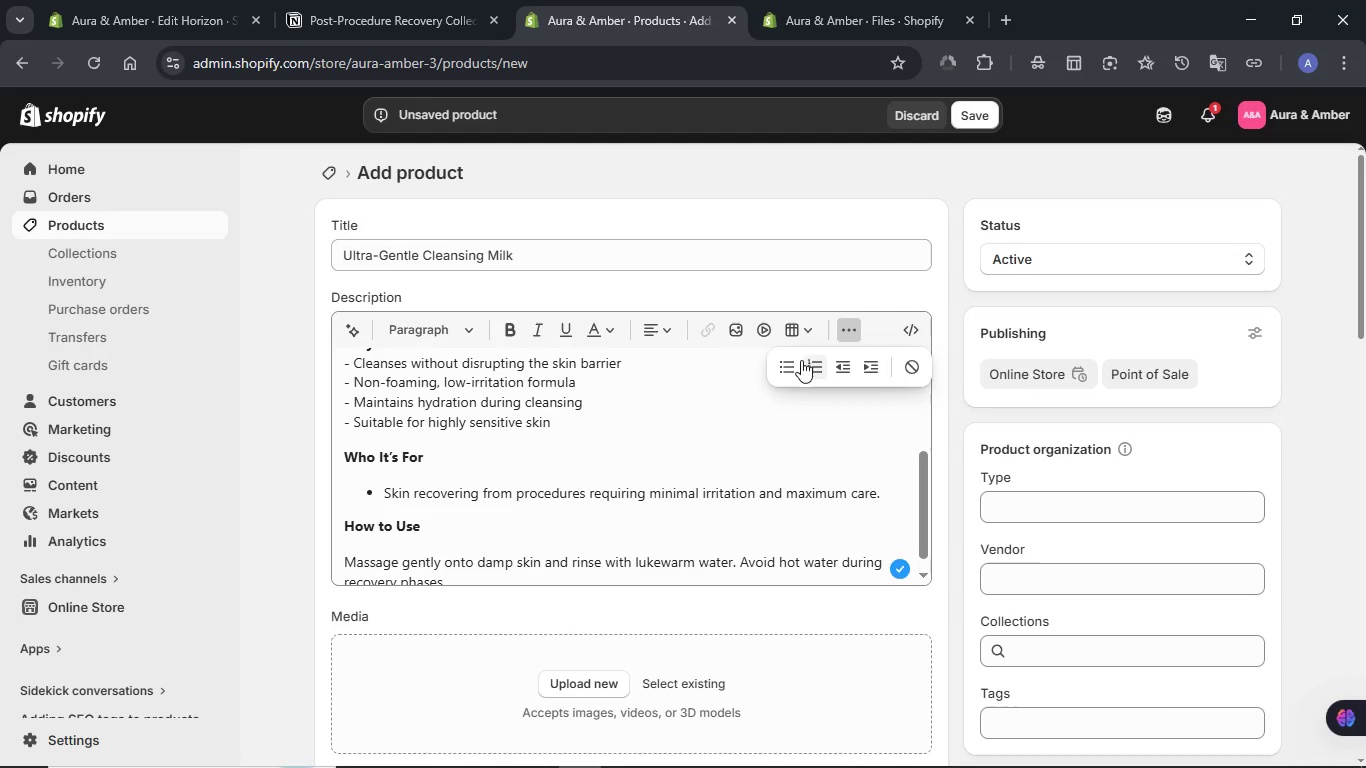 
left_click([783, 374])
 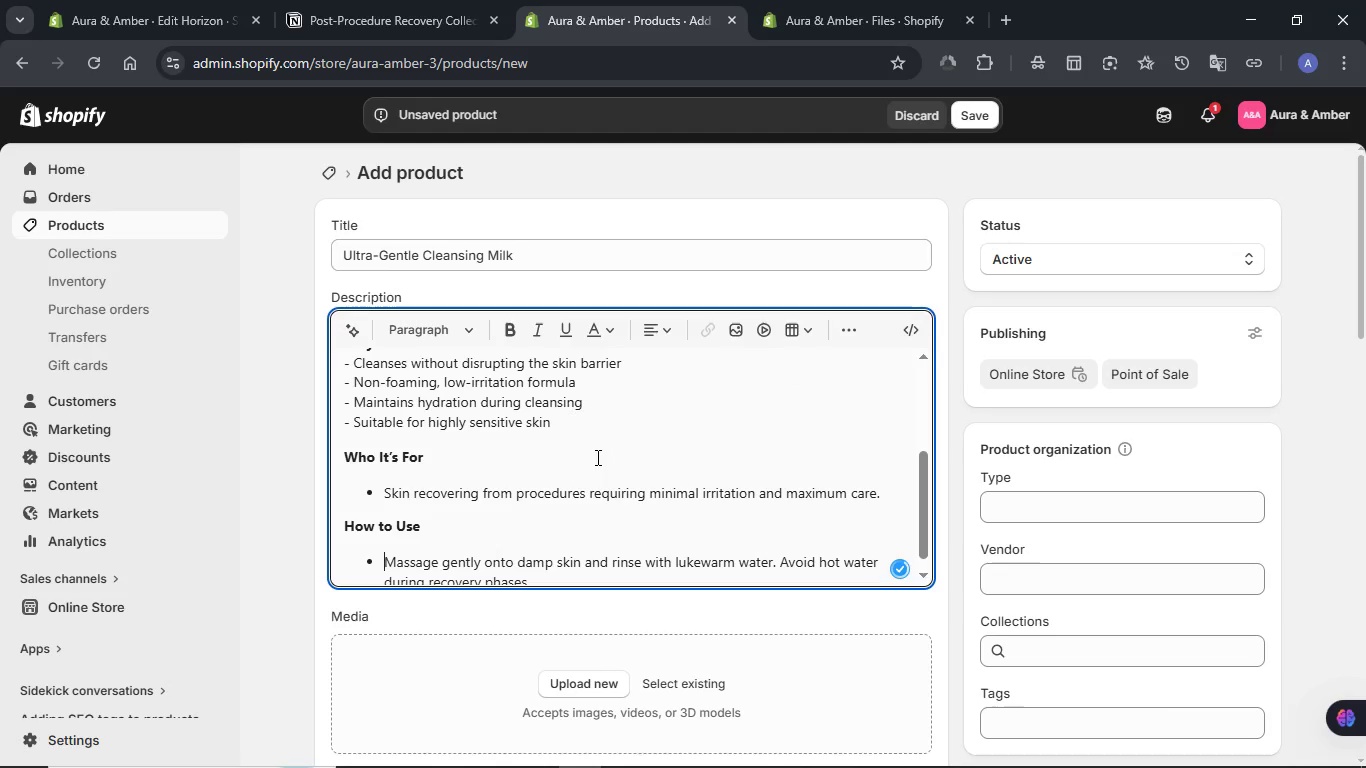 
scroll: coordinate [596, 457], scroll_direction: down, amount: 2.0
 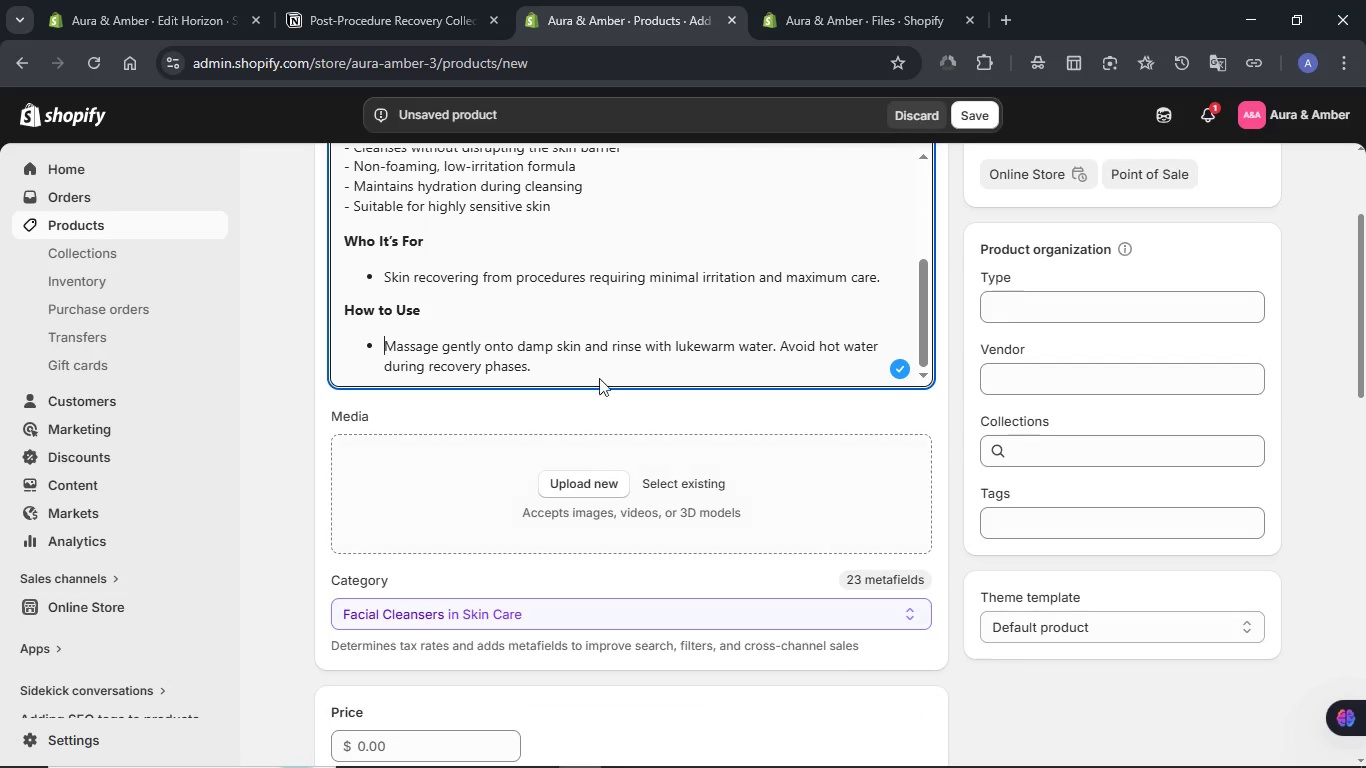 
scroll: coordinate [581, 295], scroll_direction: up, amount: 4.0
 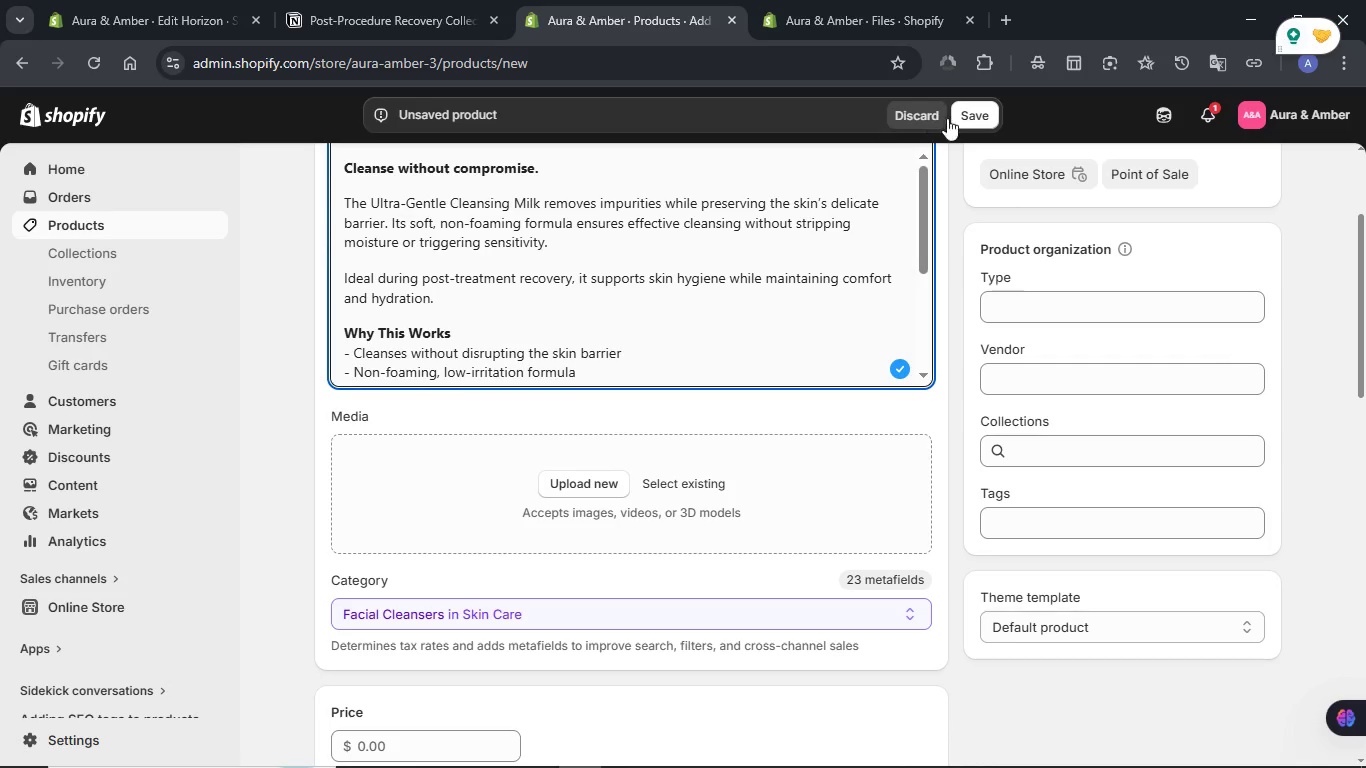 
left_click([974, 113])
 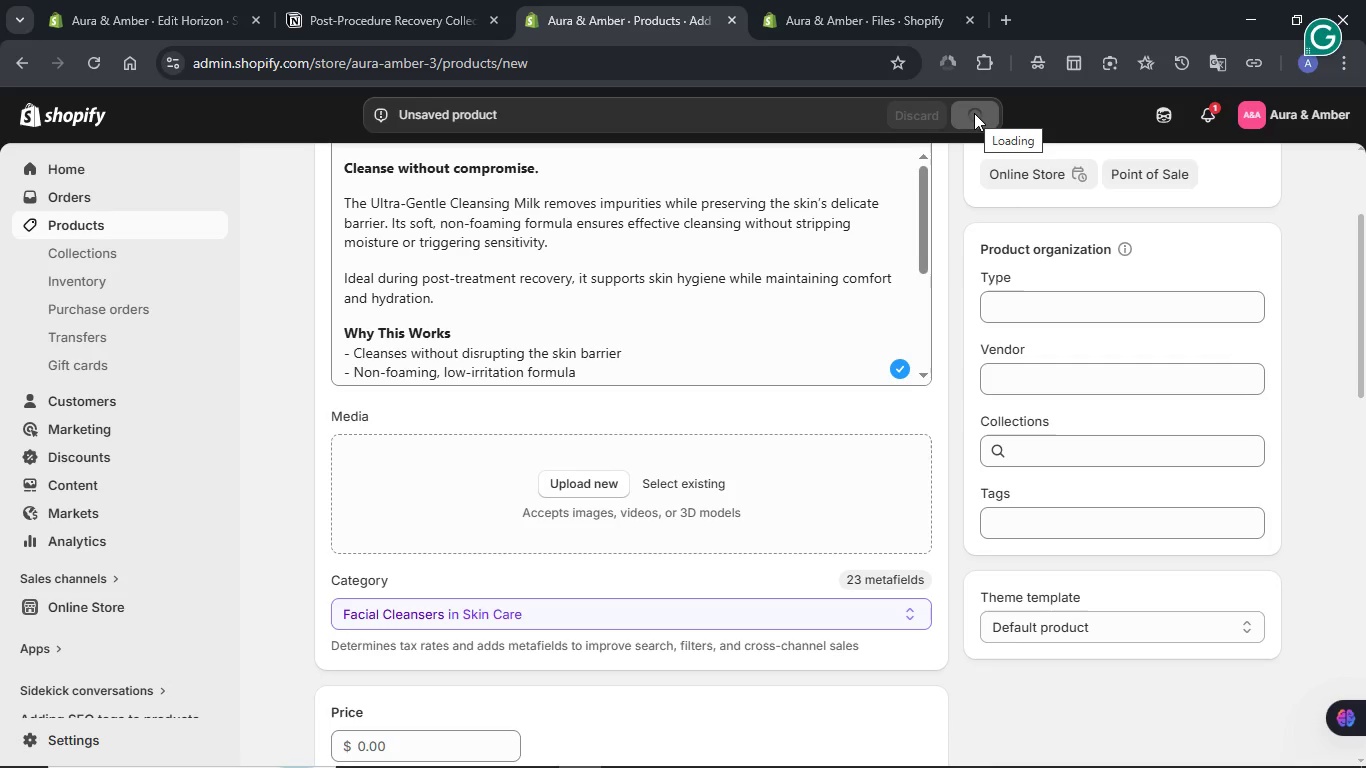 
wait(11.88)
 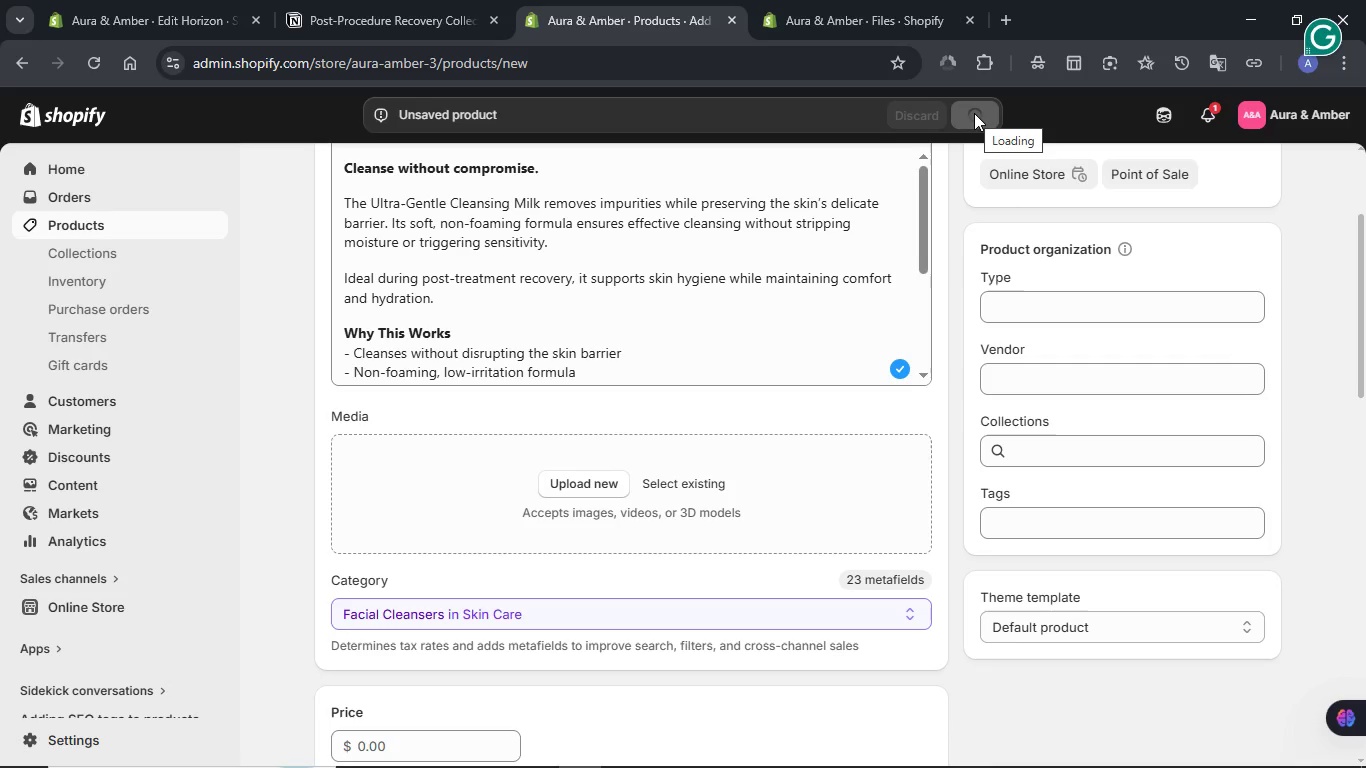 
left_click([493, 647])
 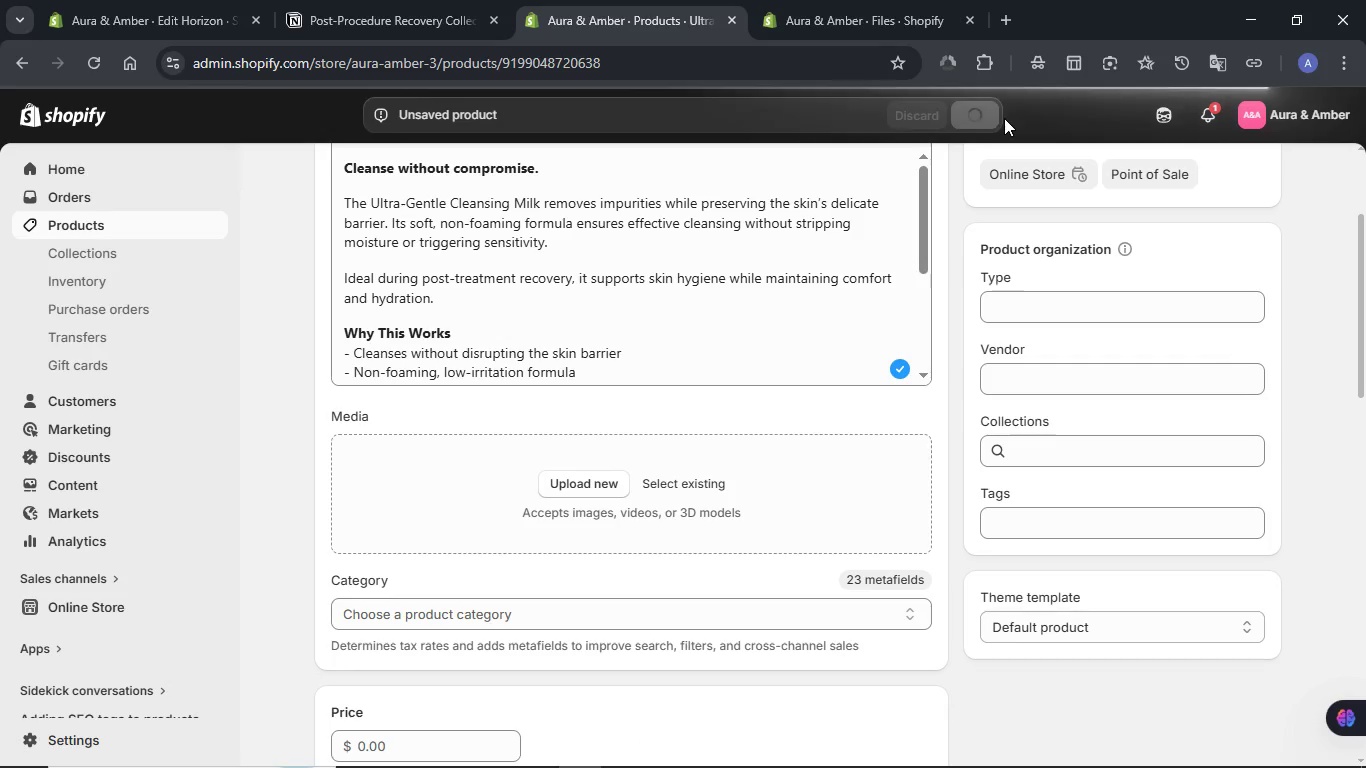 
wait(10.83)
 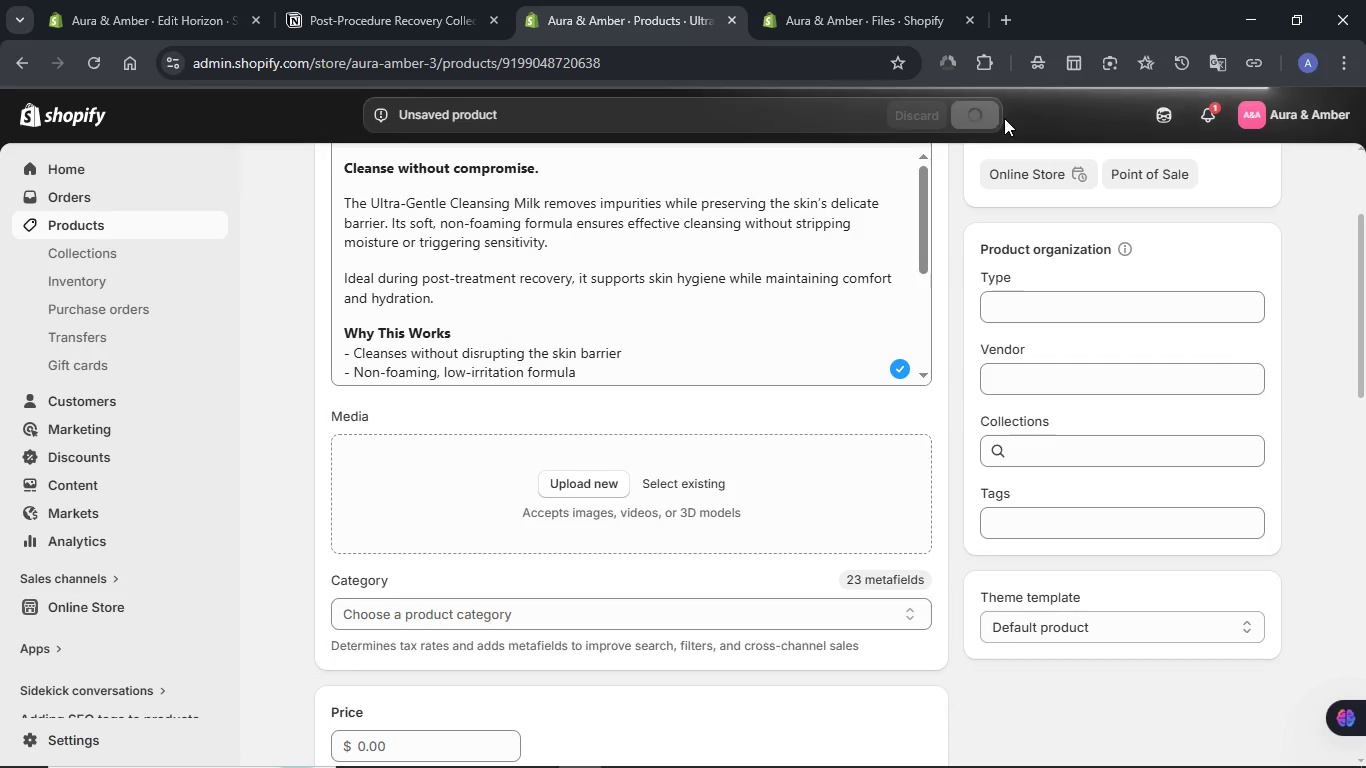 
scroll: coordinate [807, 314], scroll_direction: down, amount: 6.0
 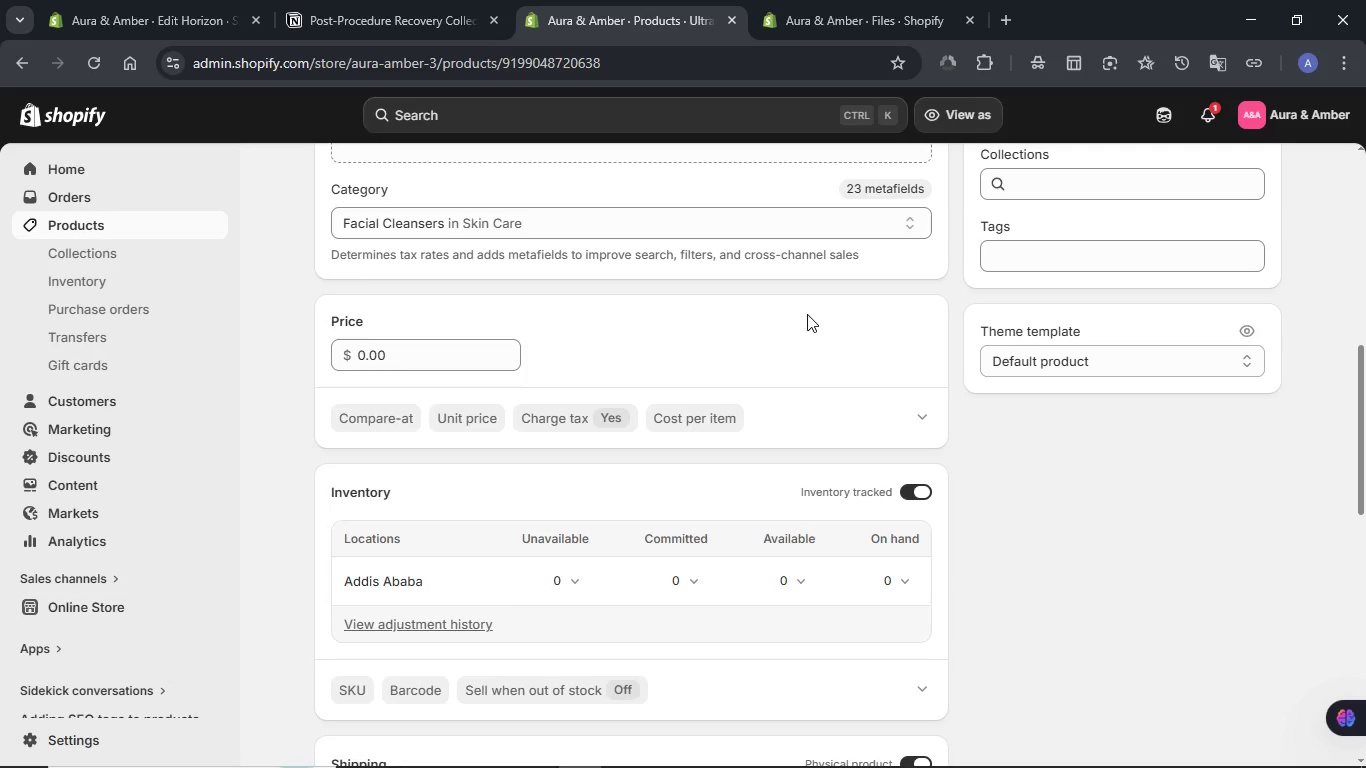 
wait(106.27)
 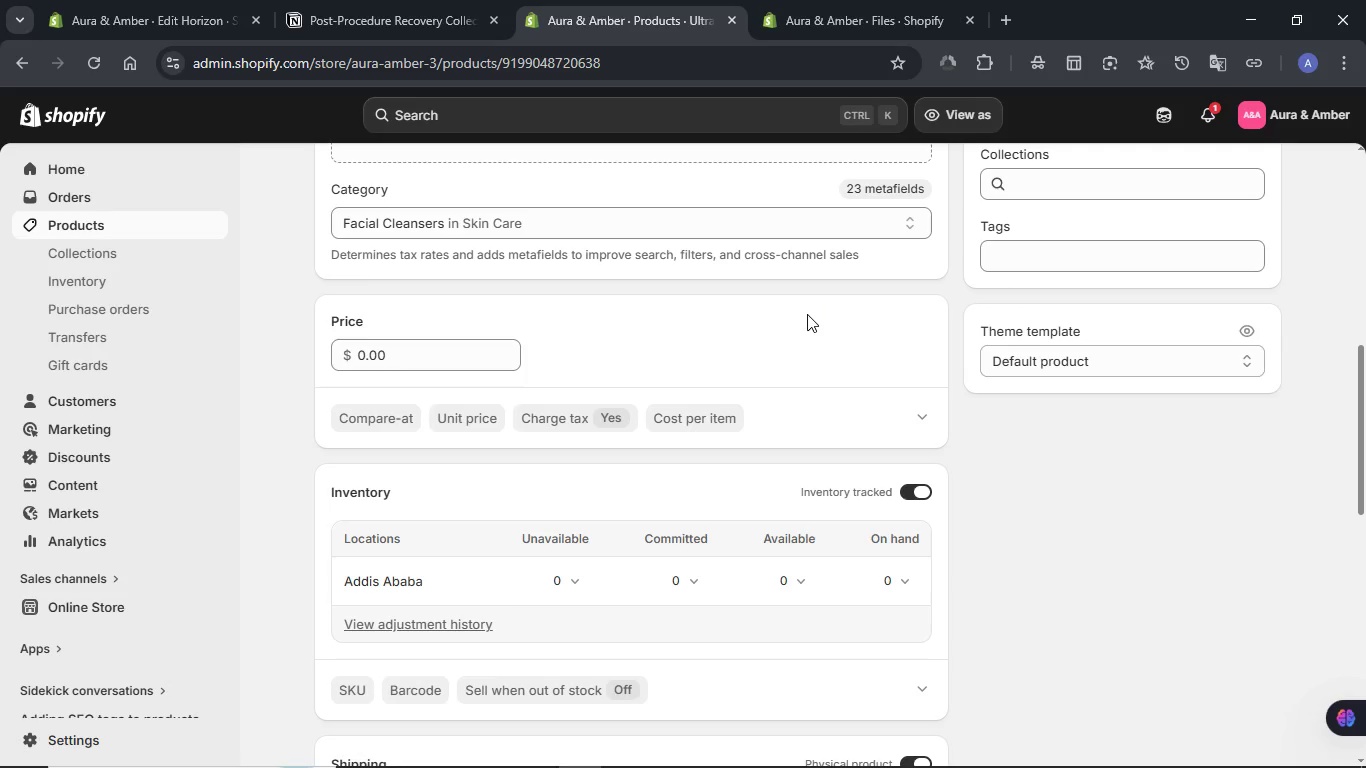 
scroll: coordinate [790, 337], scroll_direction: up, amount: 4.0
 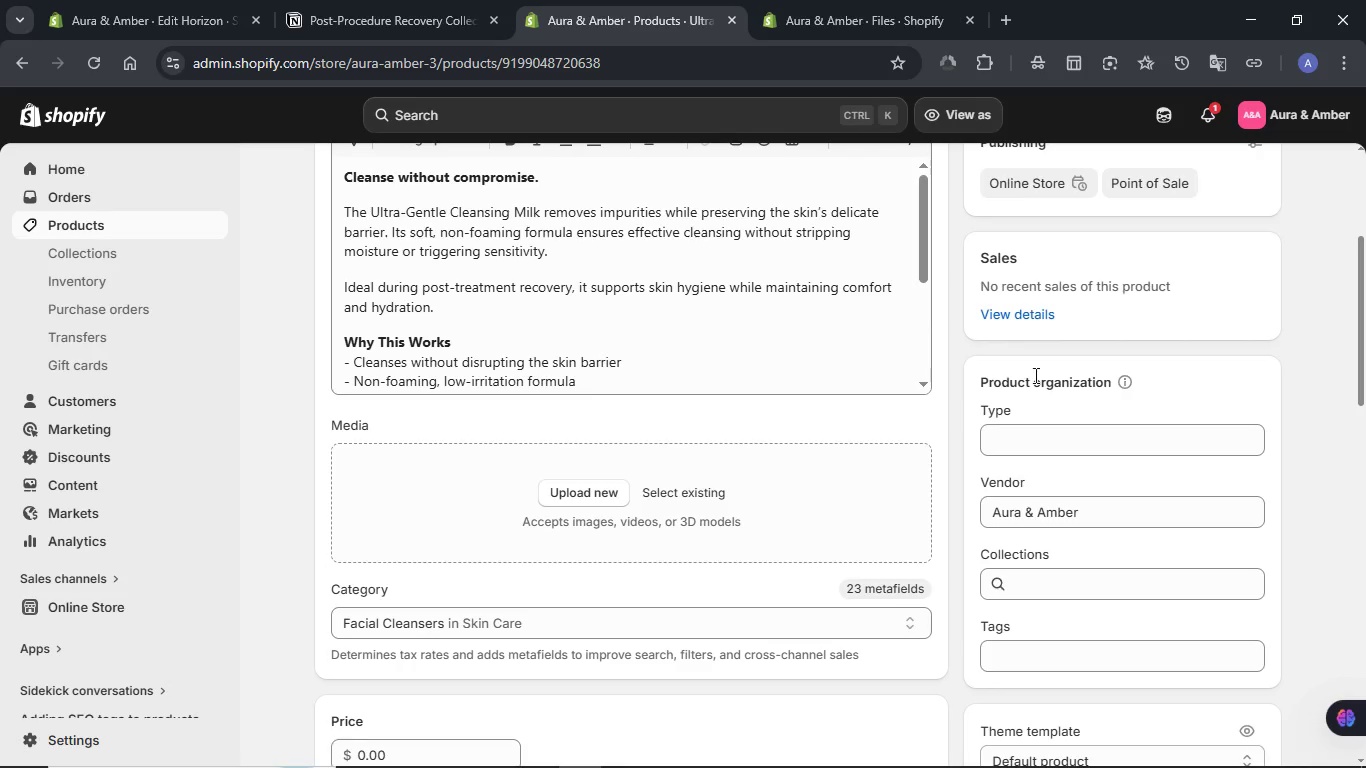 
left_click([1028, 428])
 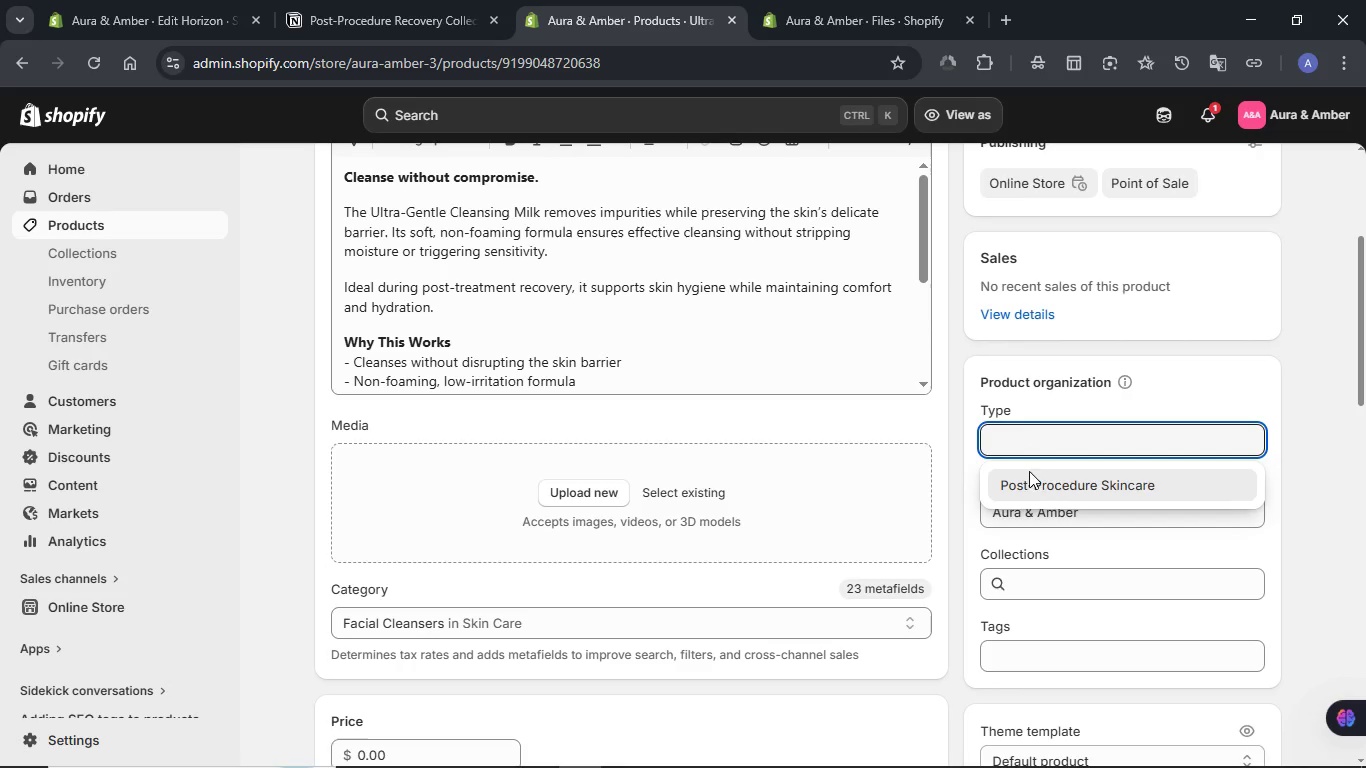 
left_click([1029, 471])
 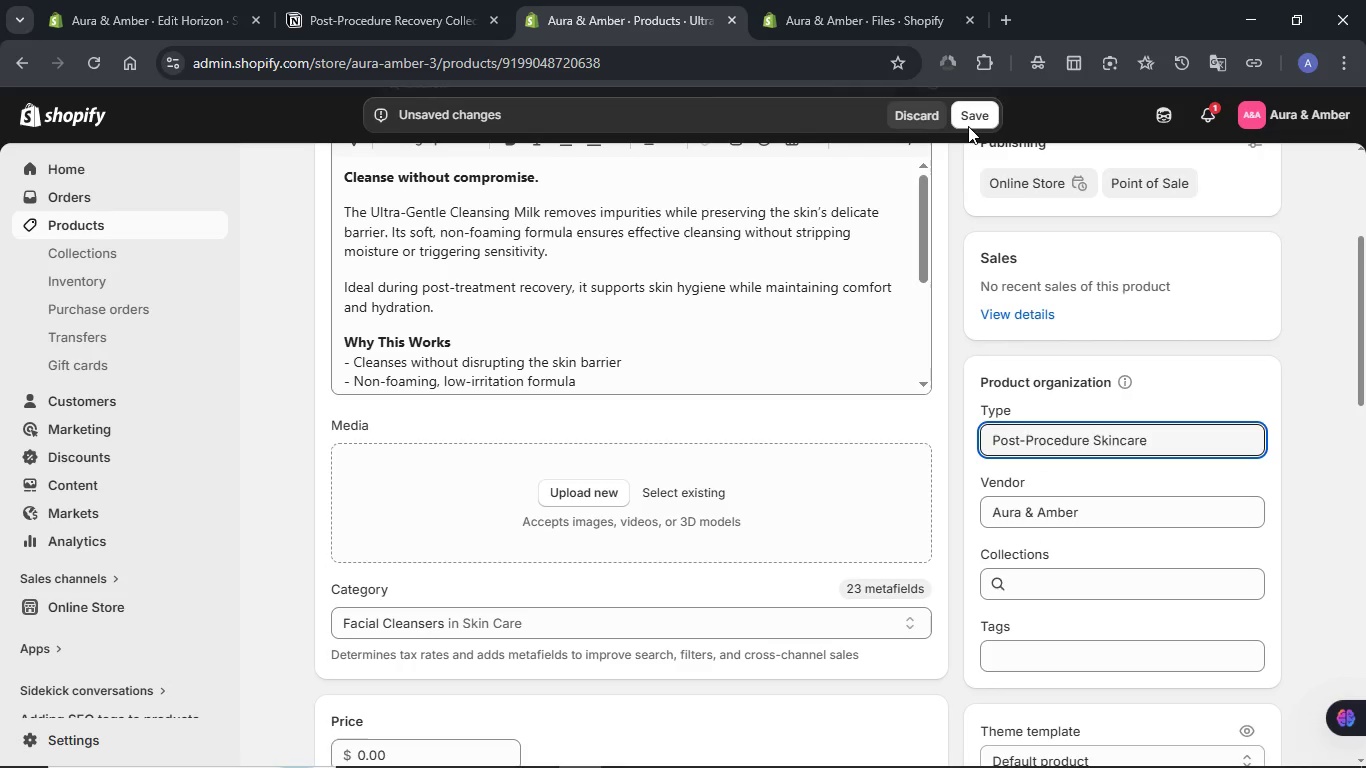 
left_click([969, 123])
 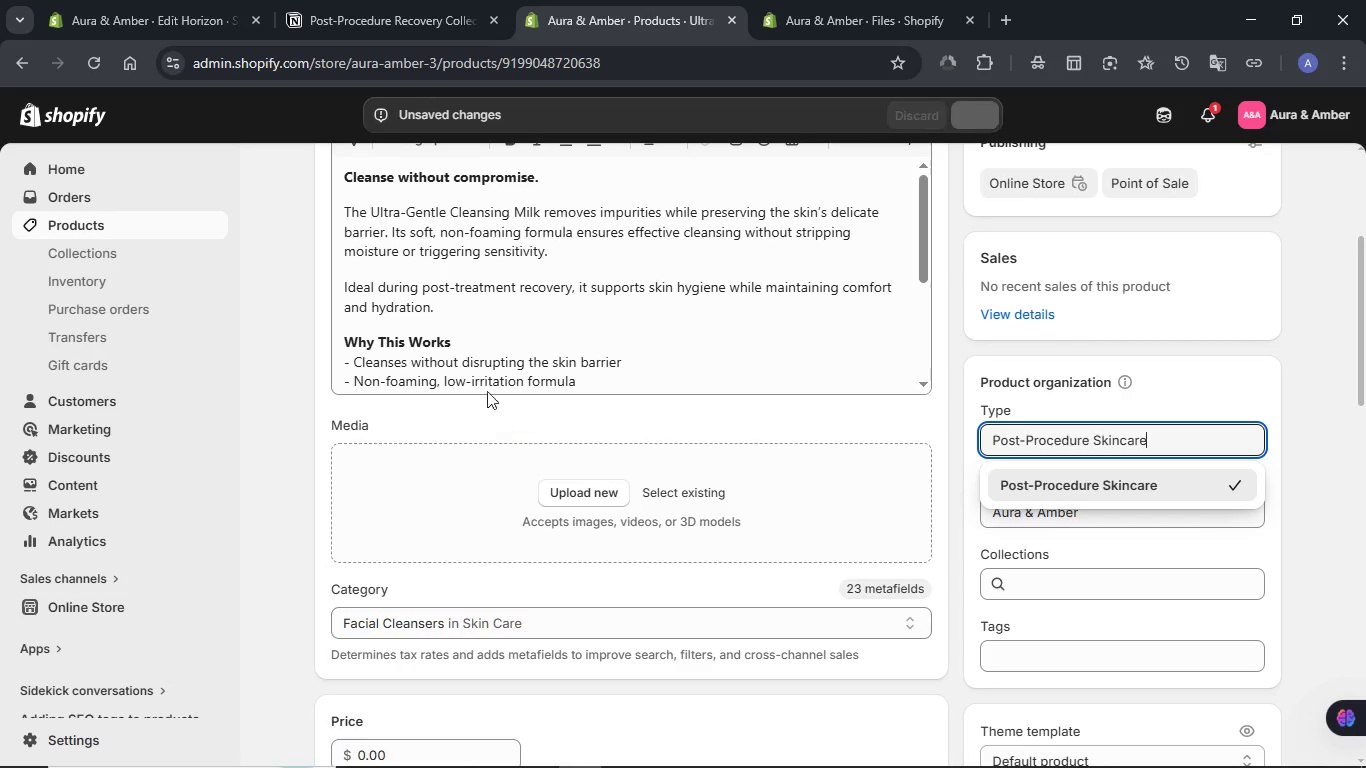 
left_click([388, 3])
 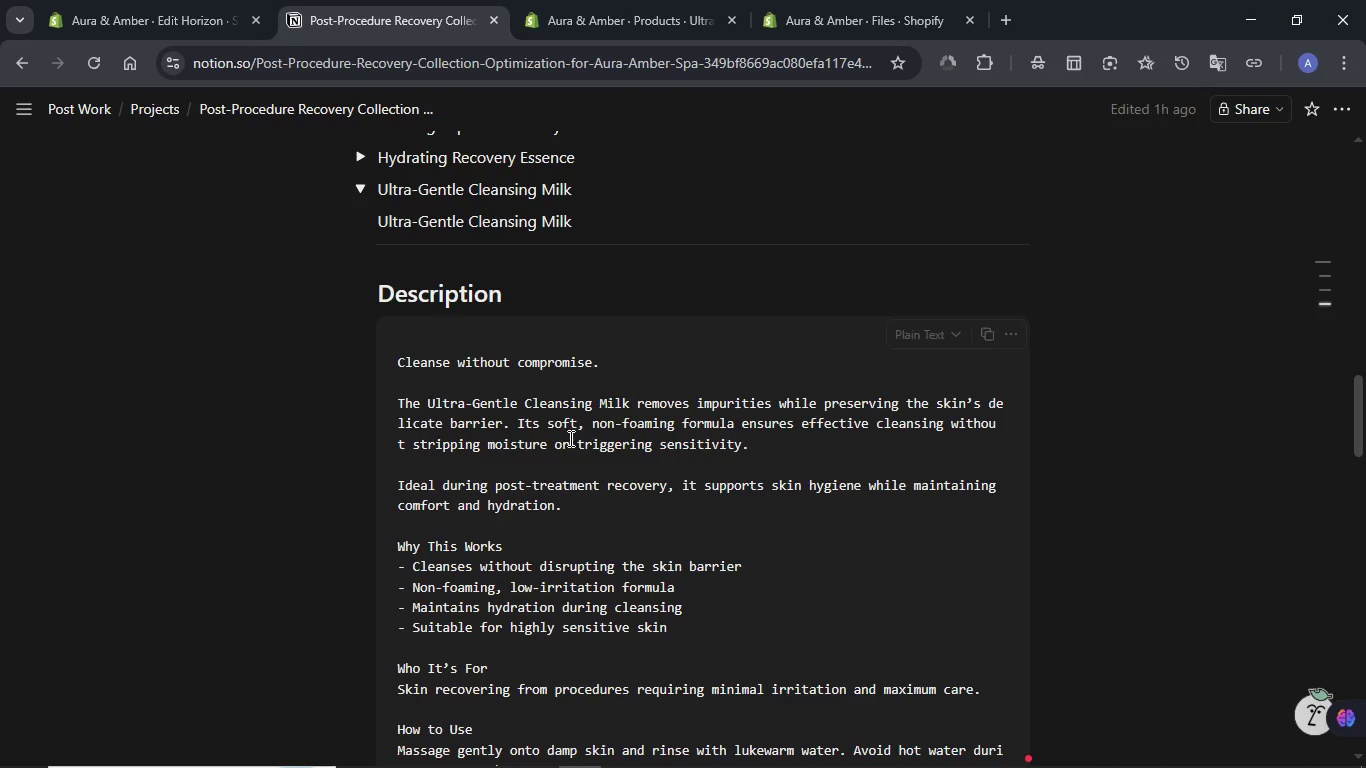 
scroll: coordinate [566, 438], scroll_direction: down, amount: 8.0
 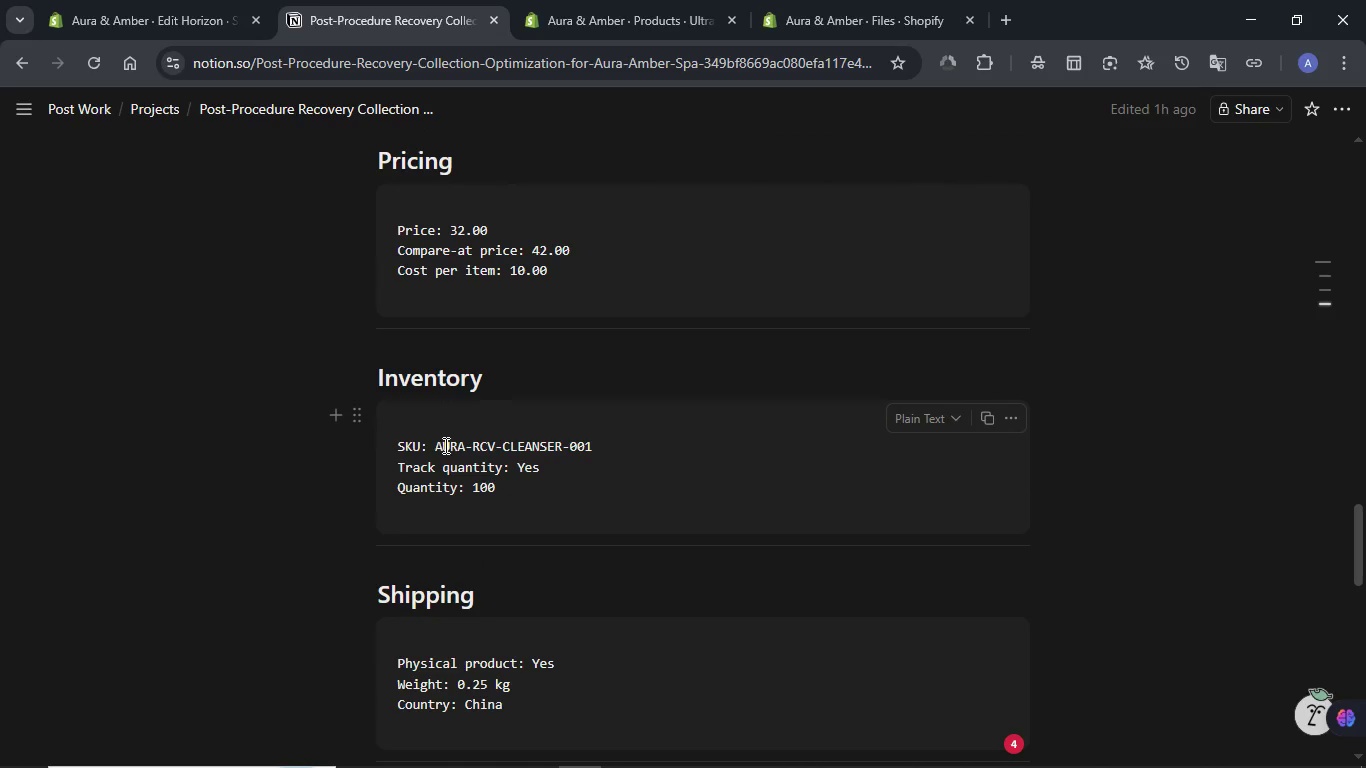 
left_click_drag(start_coordinate=[437, 445], to_coordinate=[621, 445])
 